 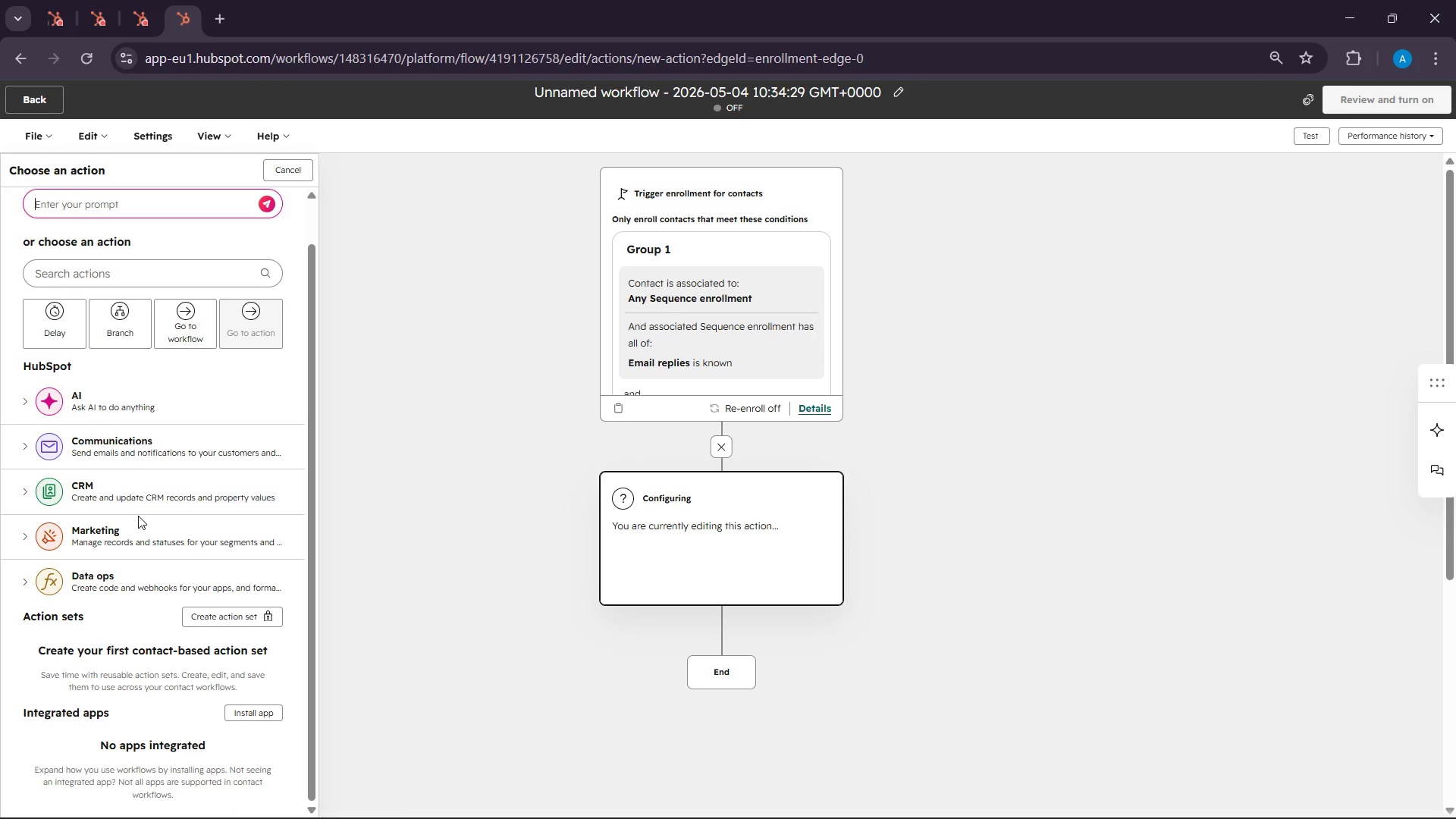 
scroll: coordinate [86, 616], scroll_direction: down, amount: 7.0
 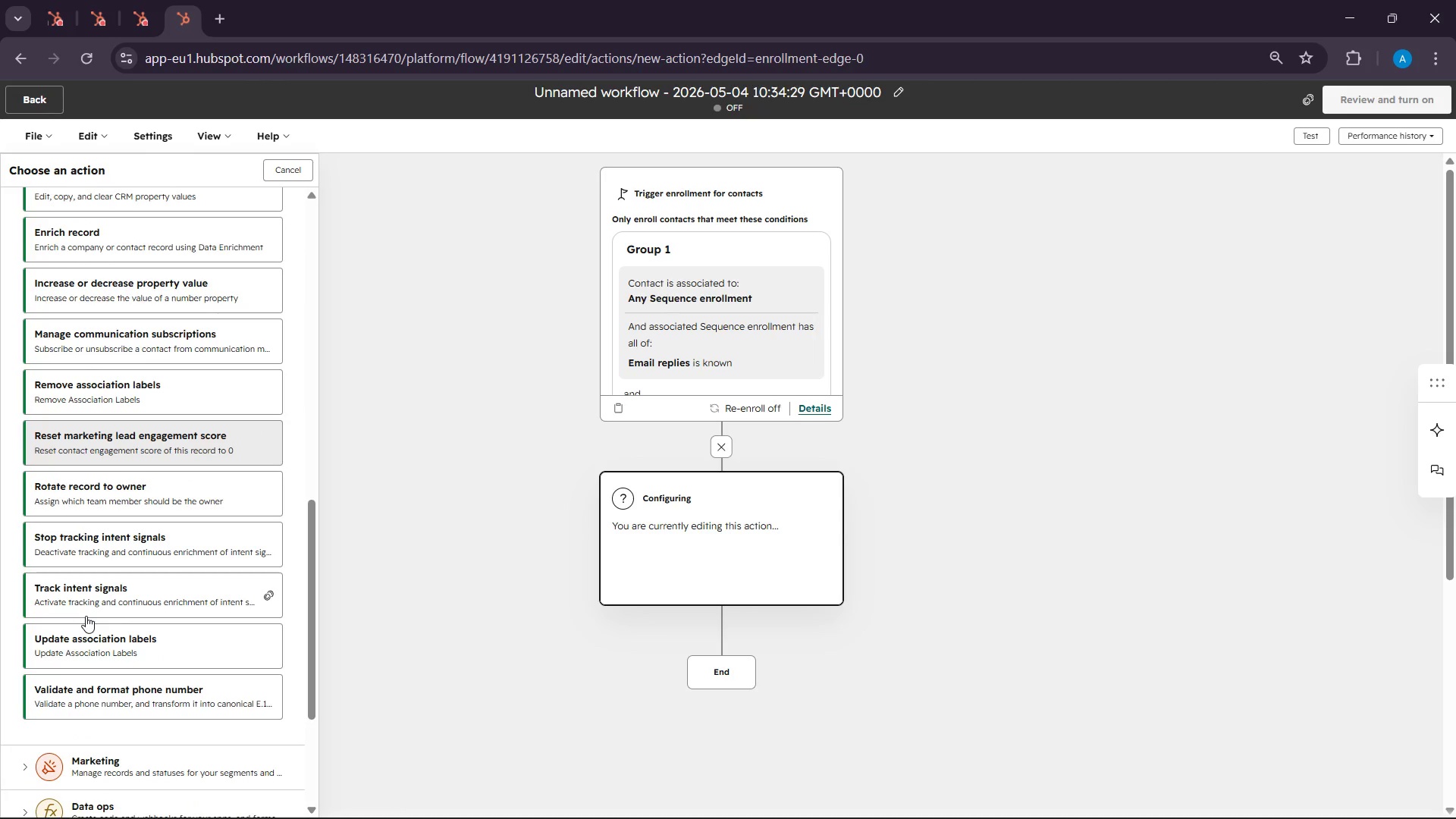 
scroll: coordinate [86, 611], scroll_direction: up, amount: 11.0
 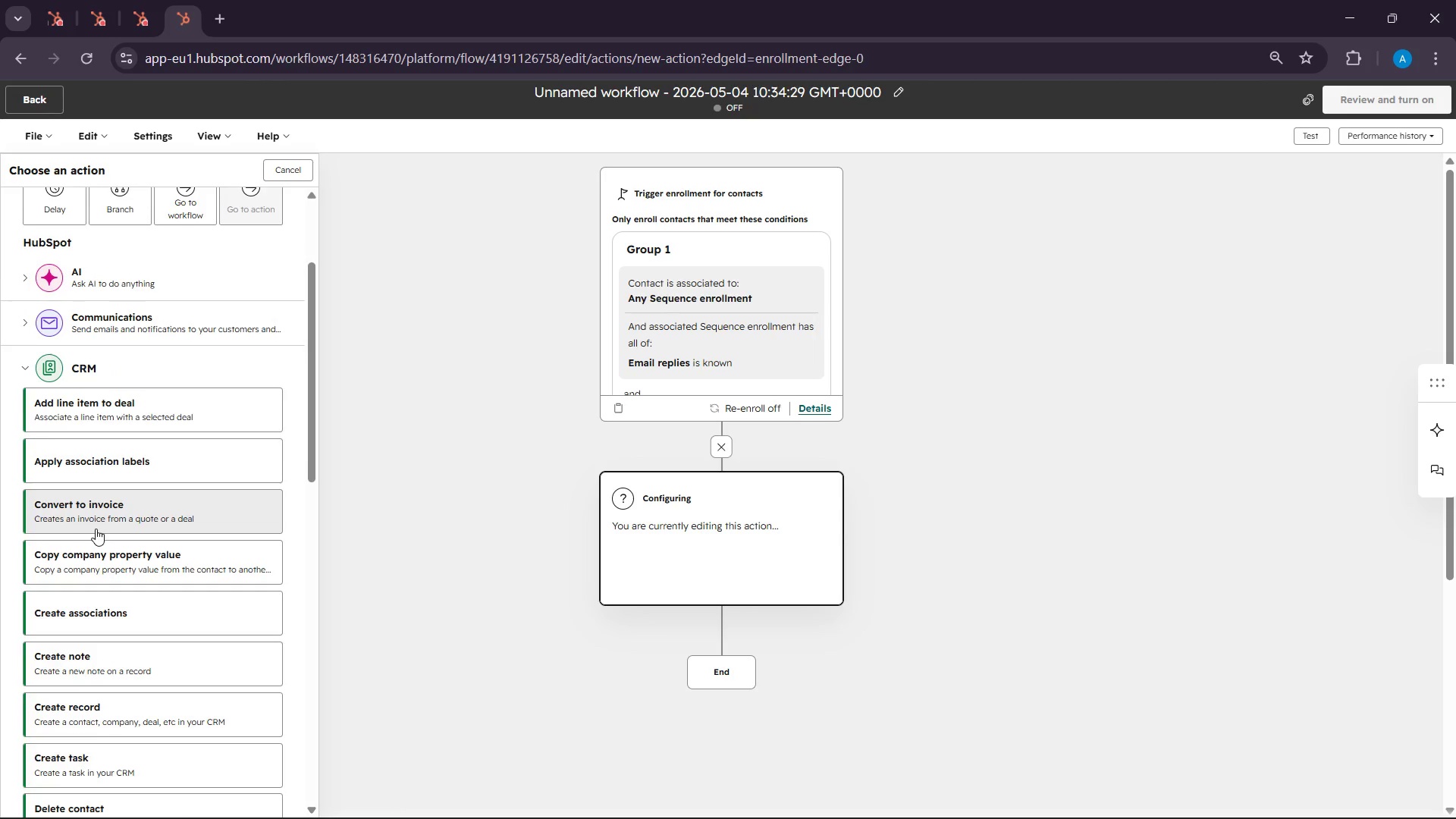 
scroll: coordinate [99, 538], scroll_direction: down, amount: 3.0
 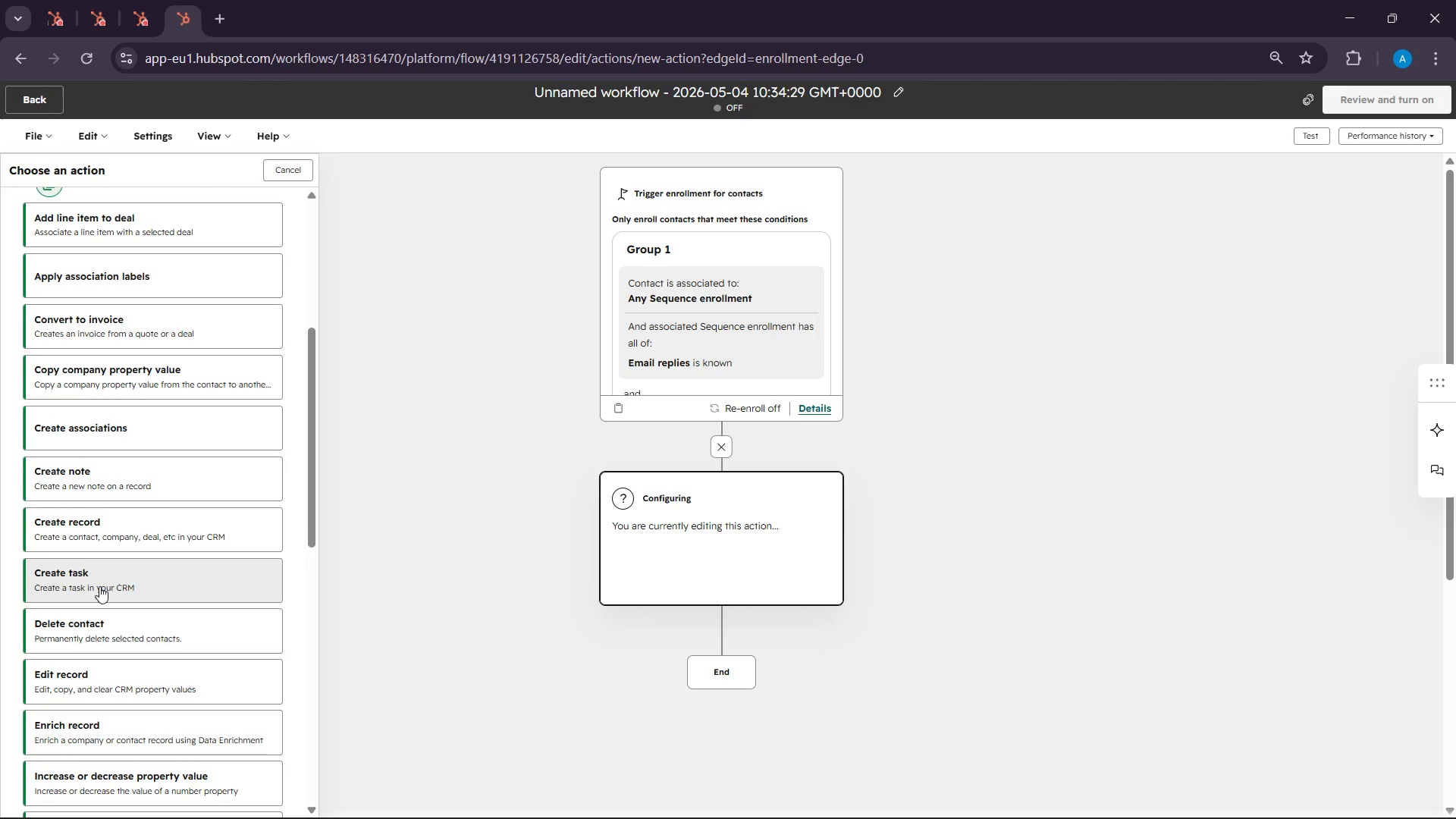 
left_click([99, 586])
 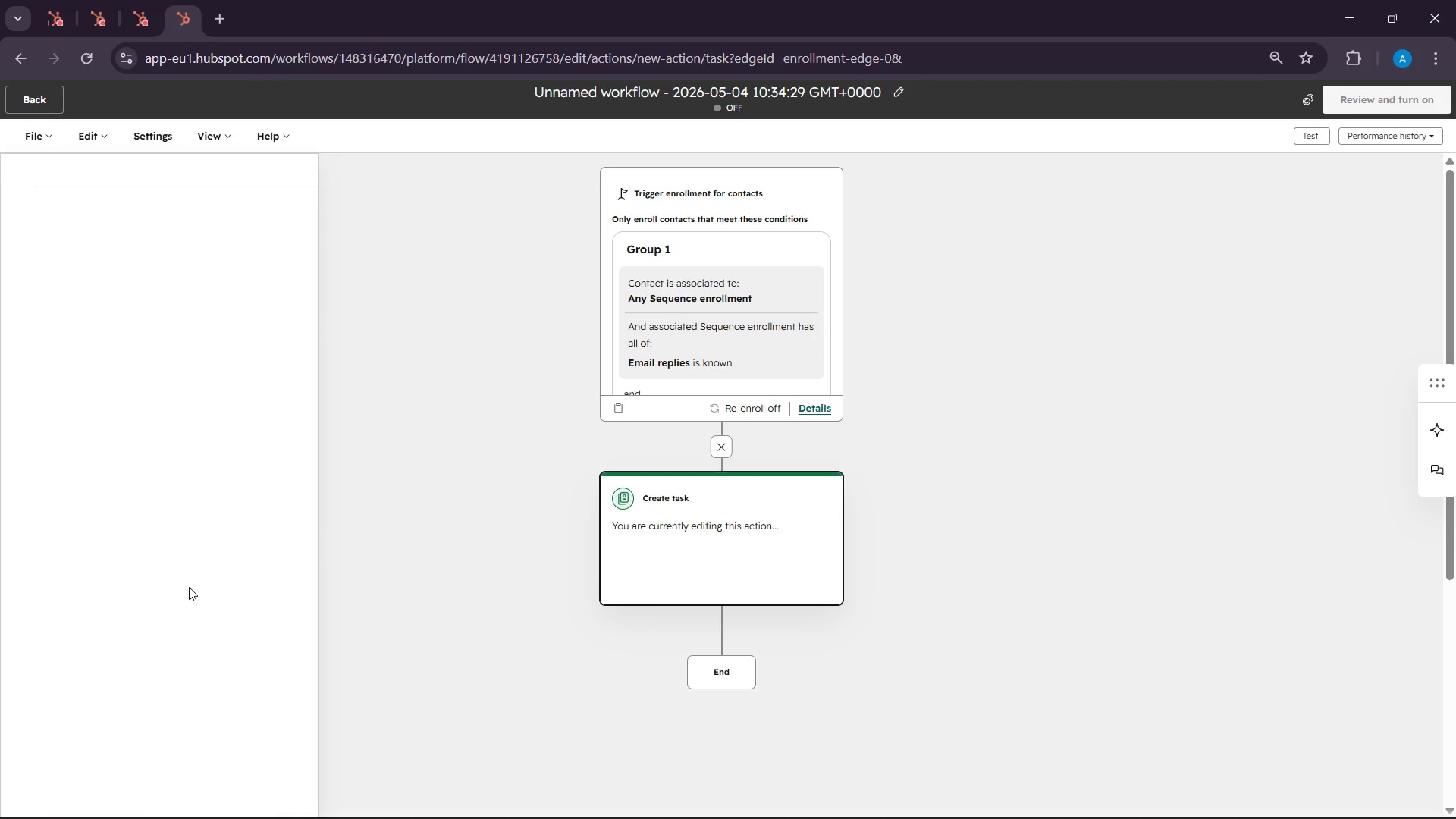 
mouse_move([176, 576])
 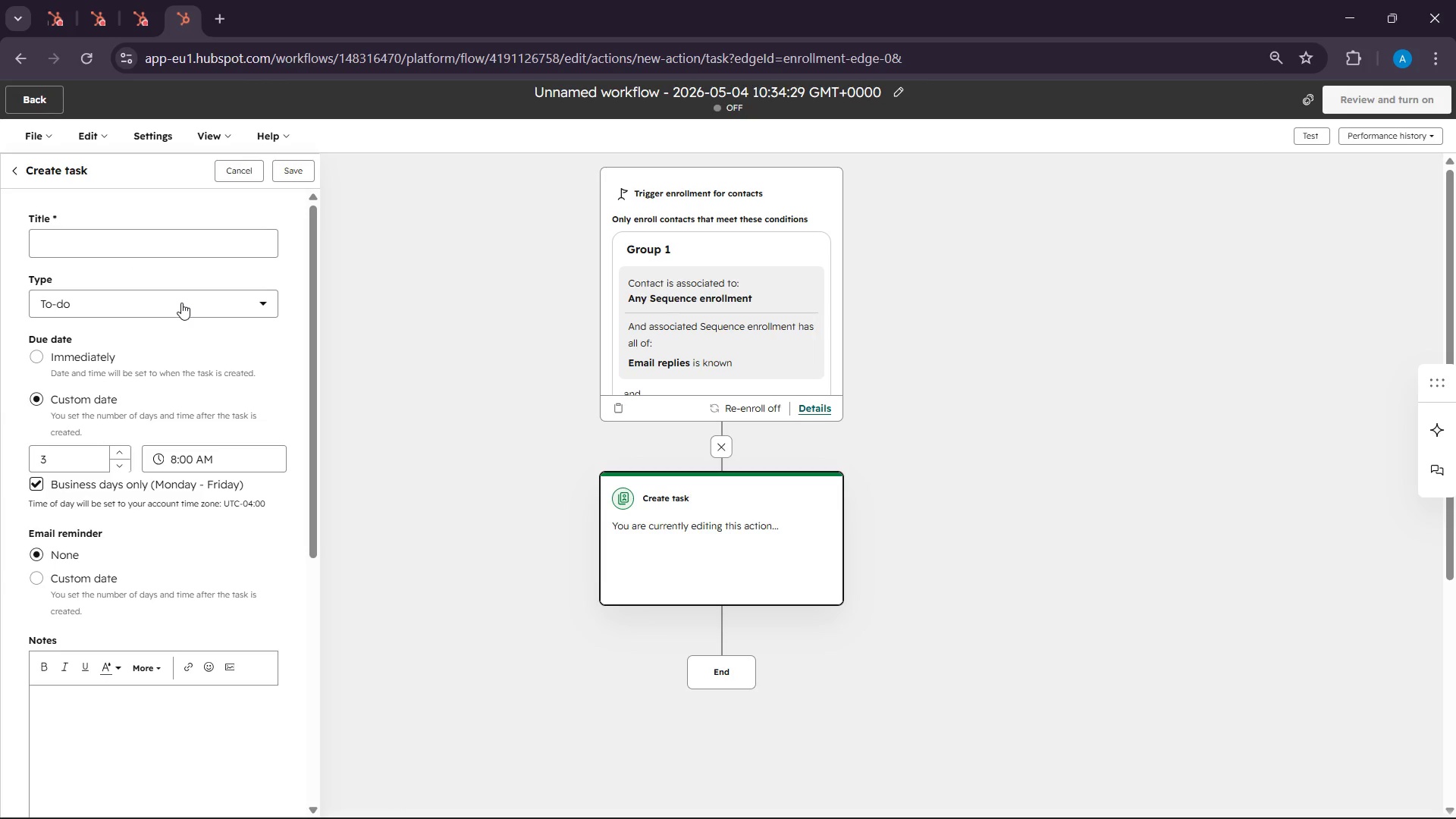 
left_click([181, 303])
 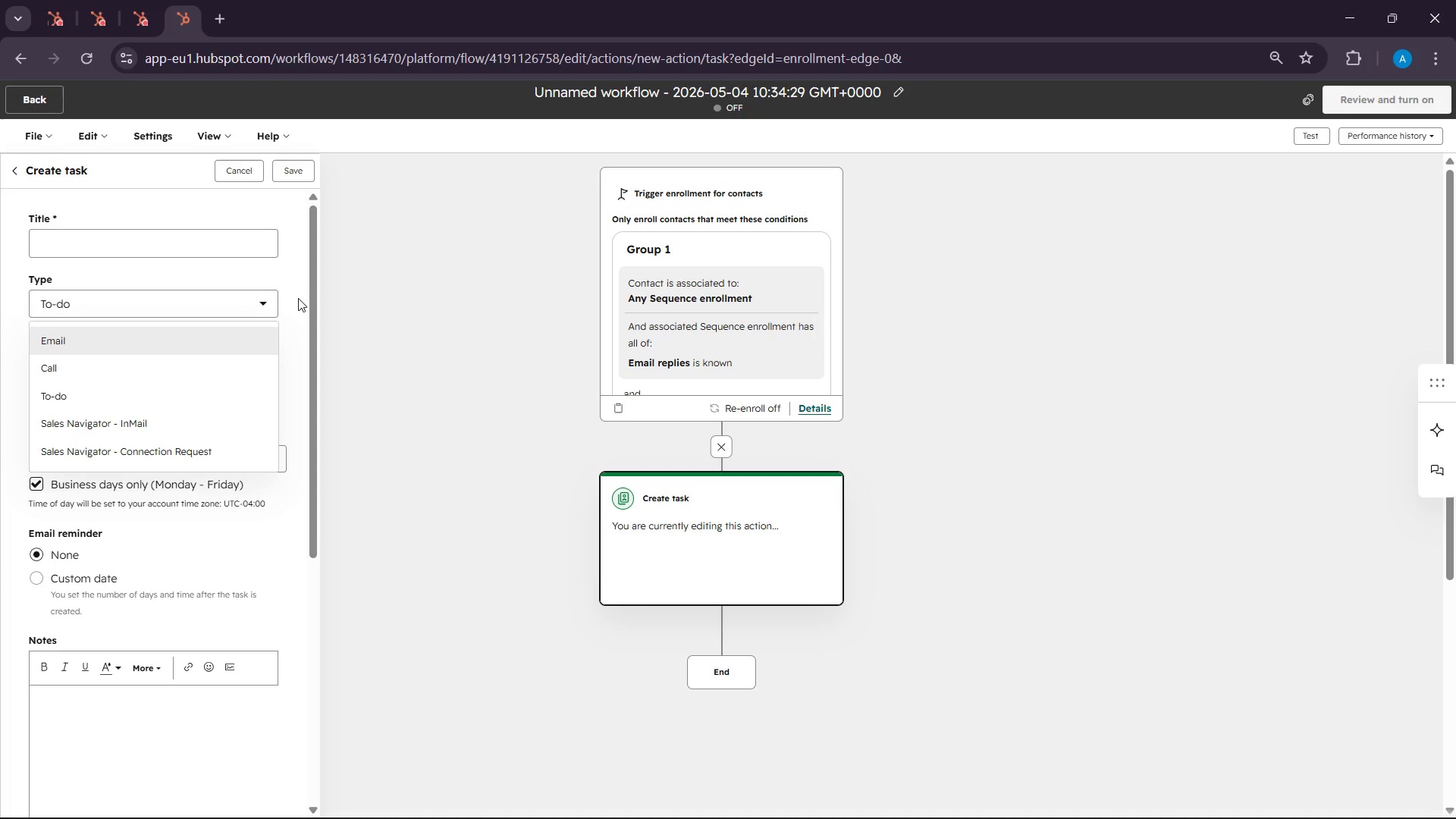 
left_click([298, 298])
 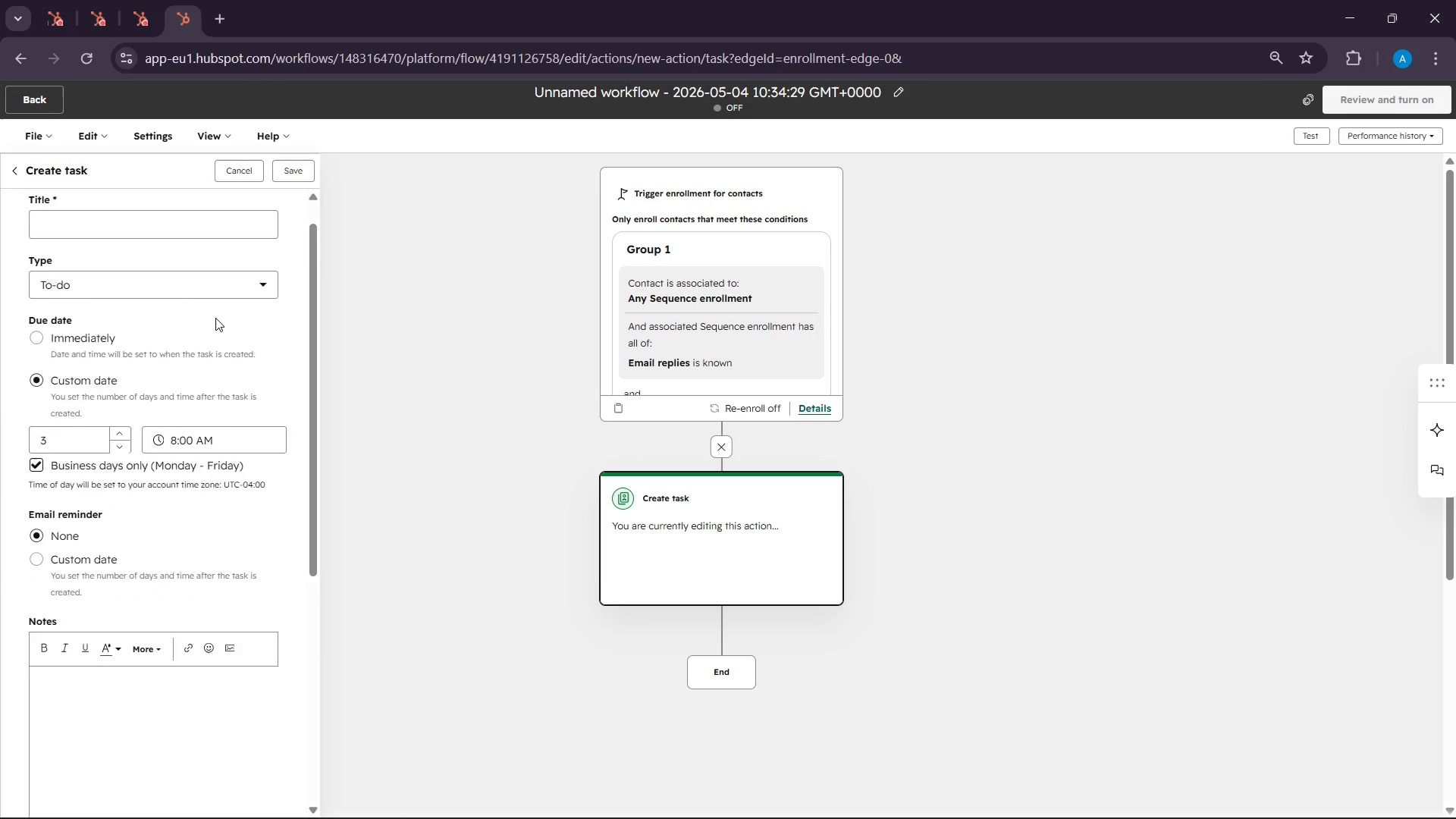 
scroll: coordinate [58, 242], scroll_direction: down, amount: 5.0
 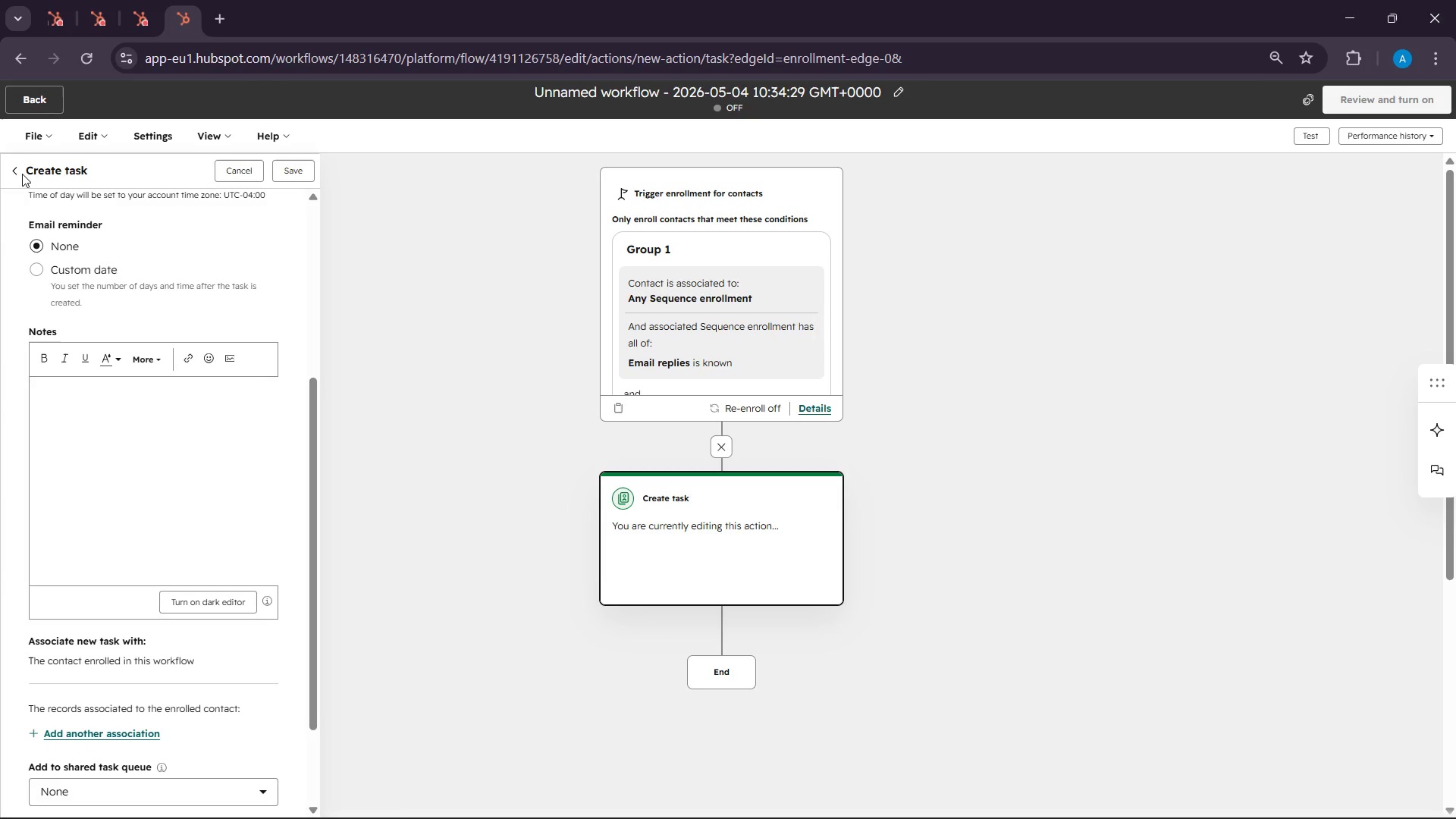 
left_click([22, 174])
 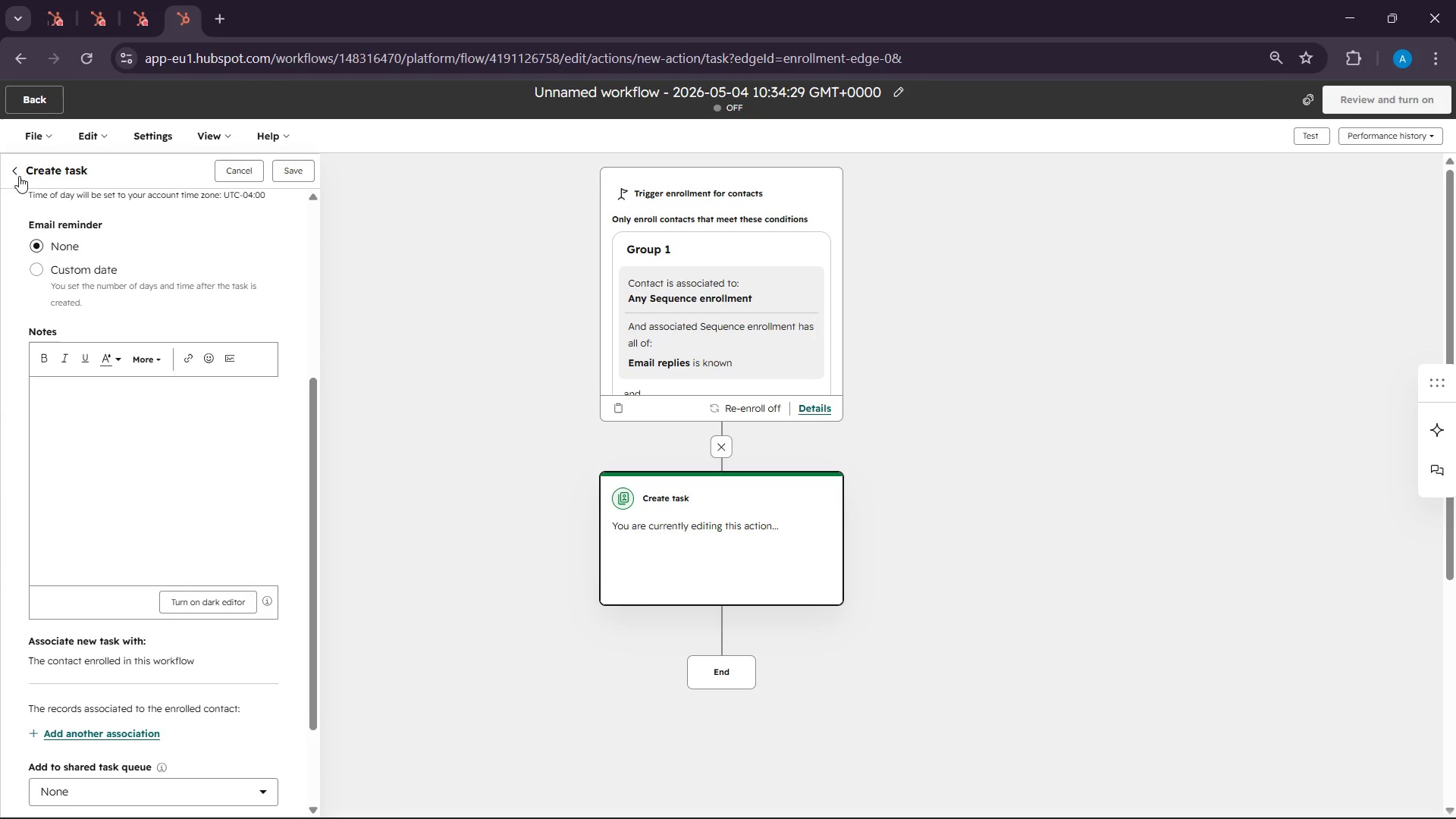 
left_click([19, 176])
 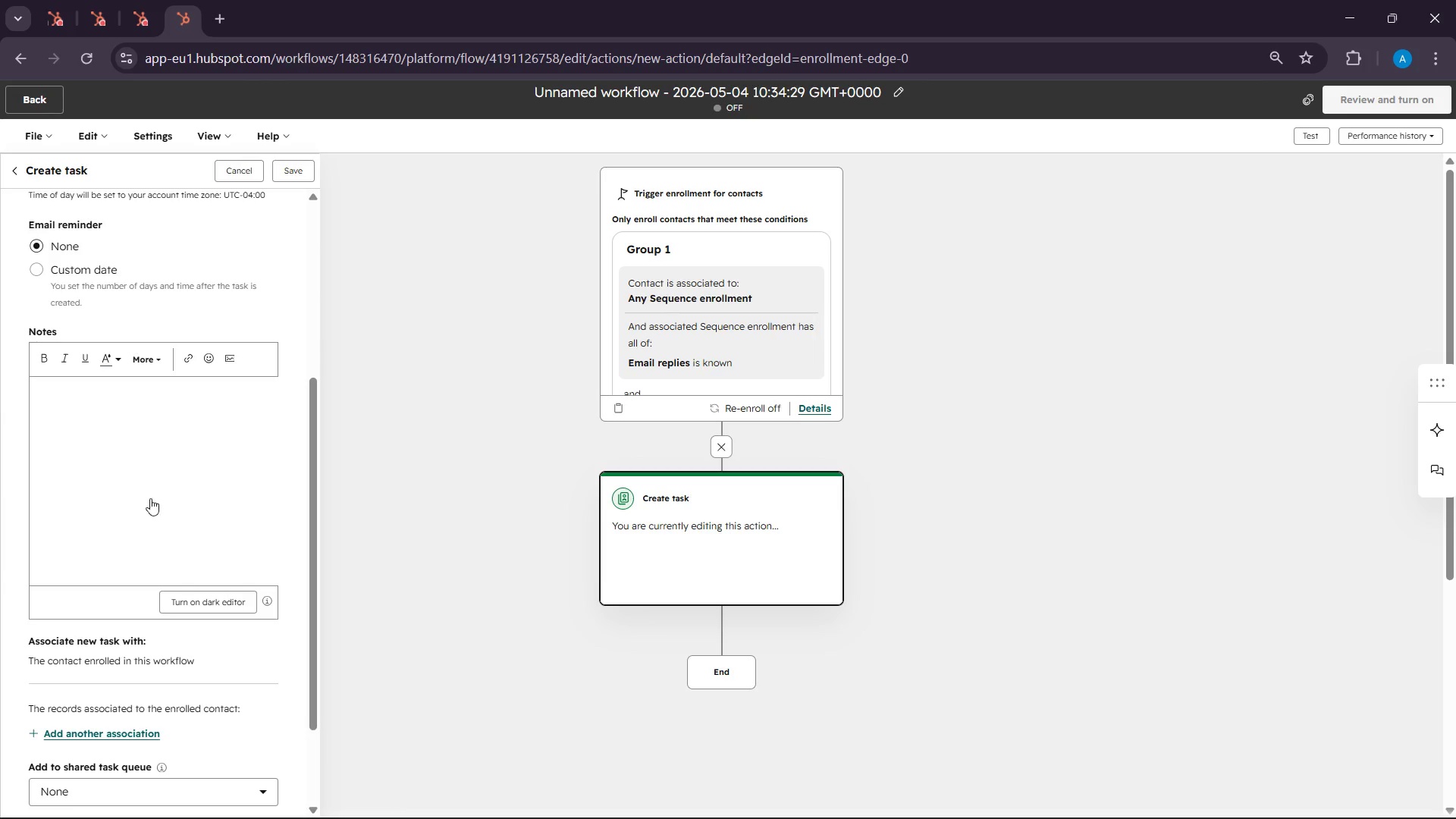 
mouse_move([152, 529])
 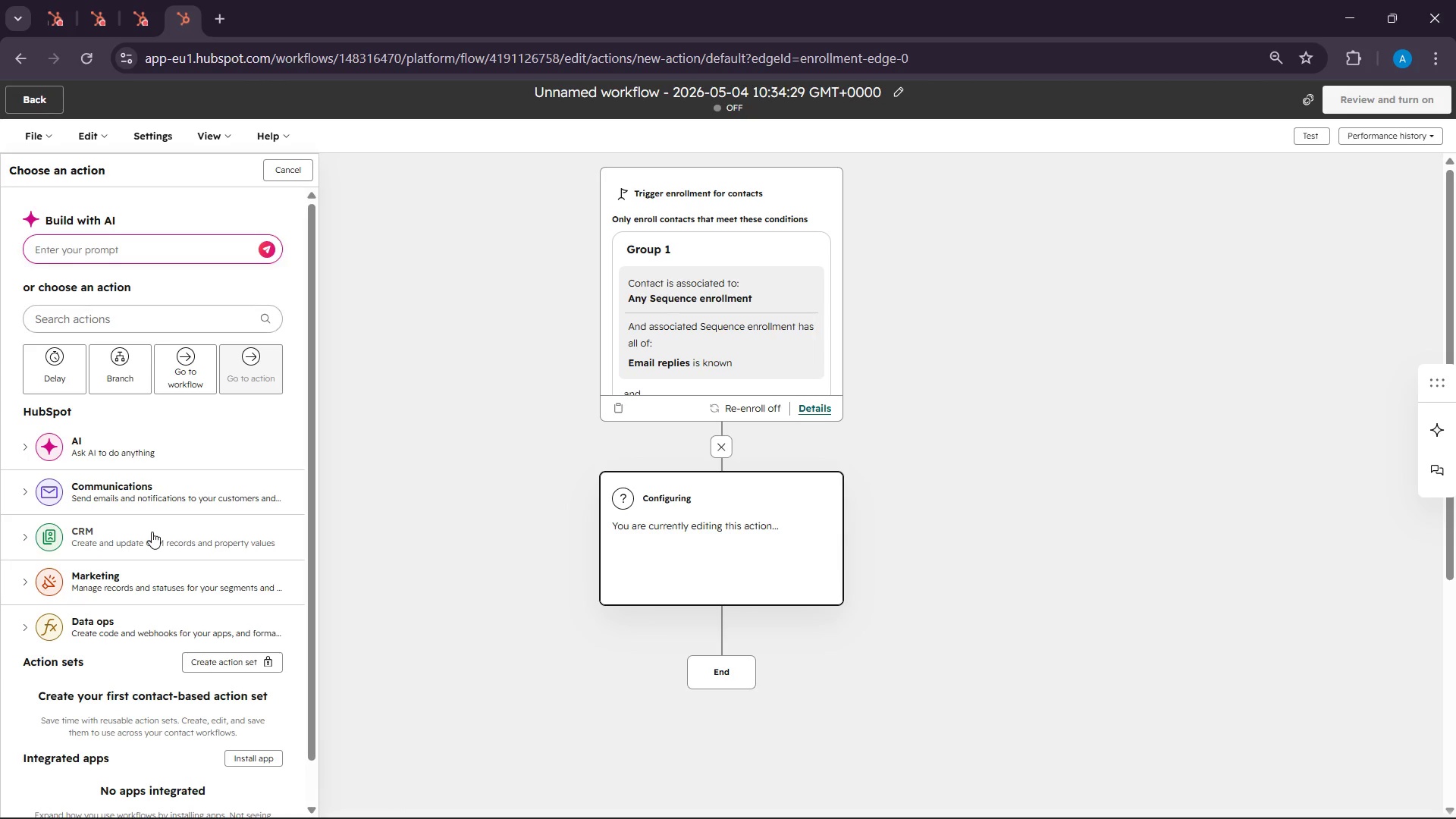 
left_click([152, 532])
 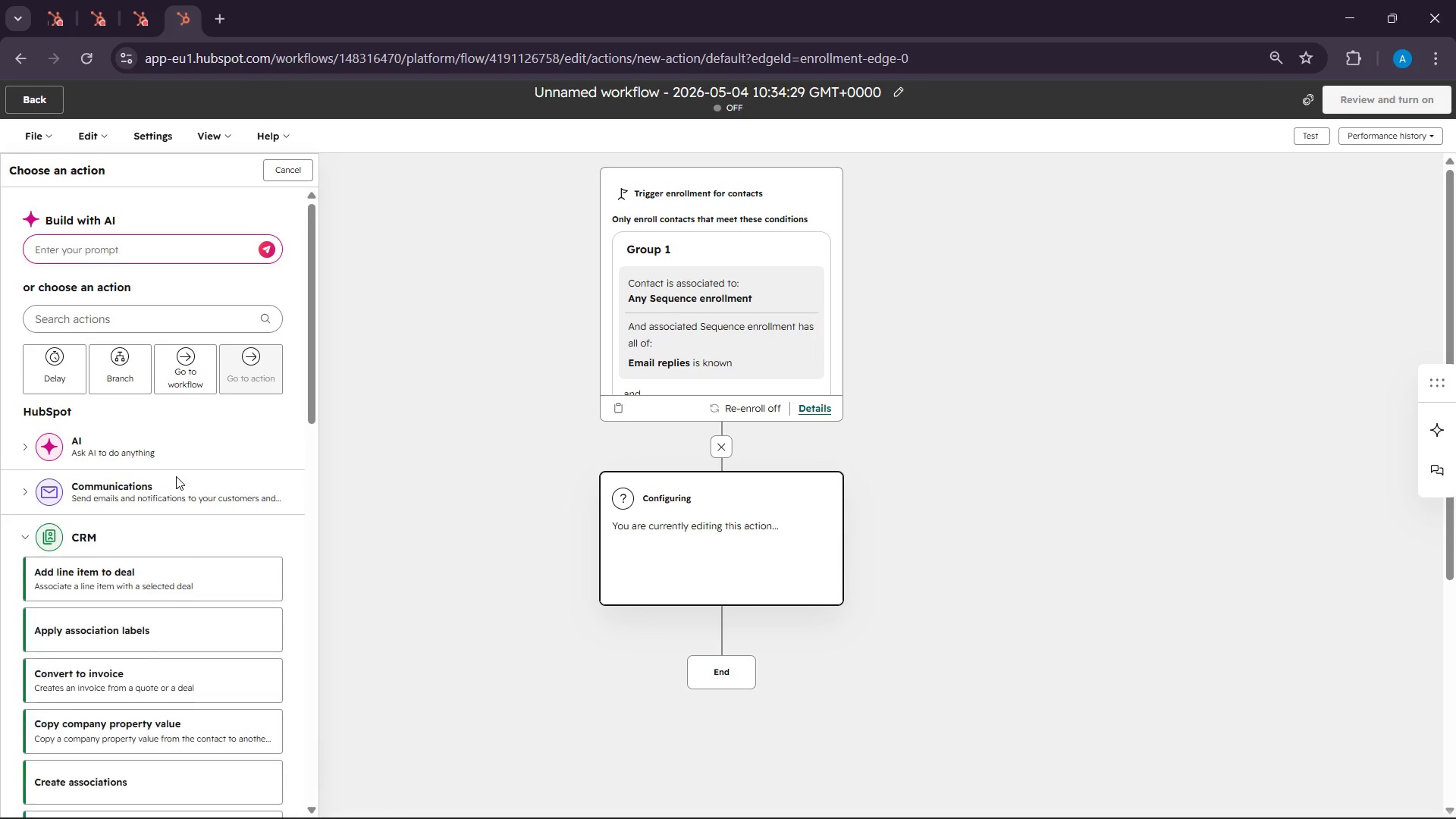 
scroll: coordinate [176, 476], scroll_direction: down, amount: 4.0
 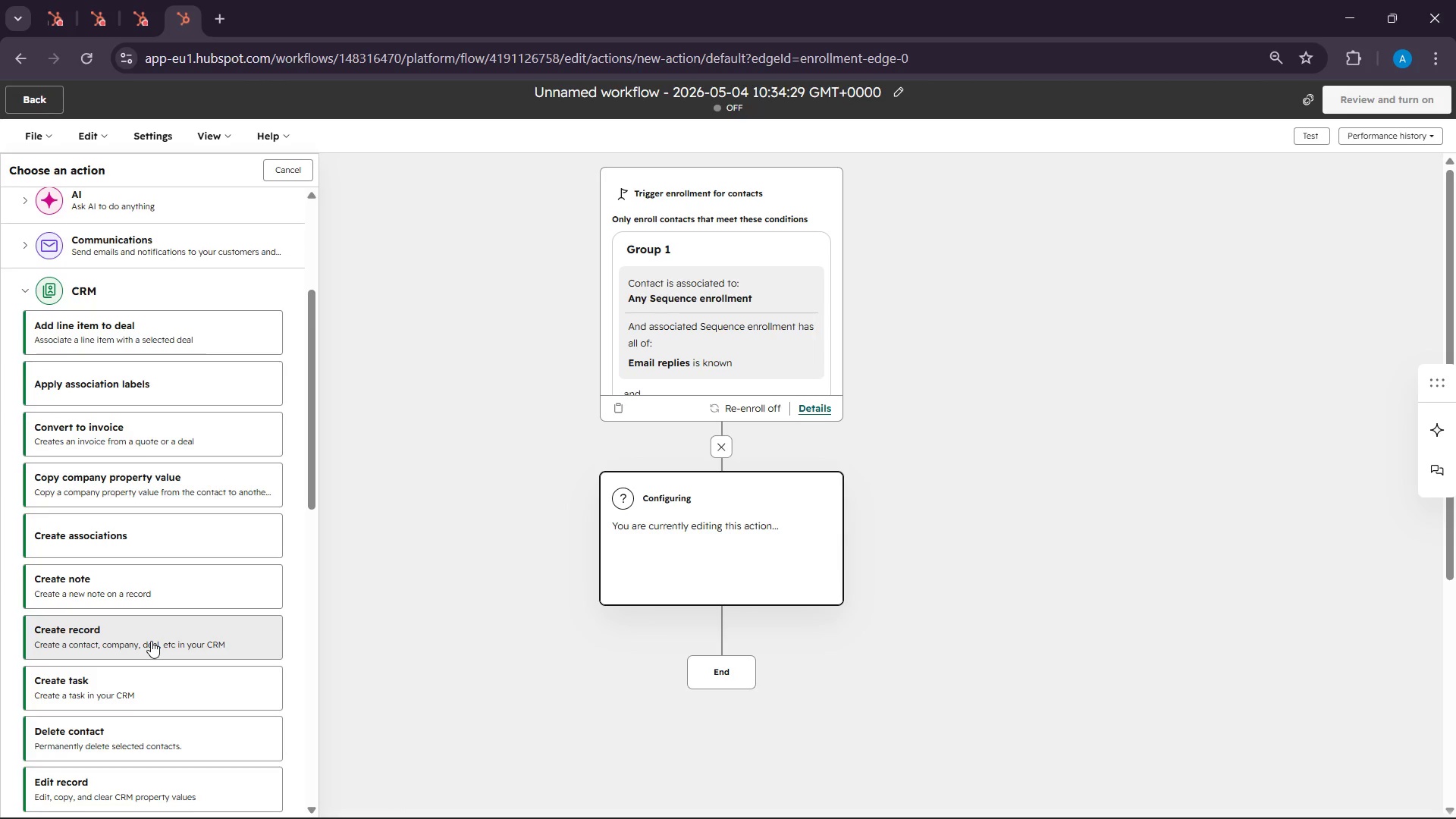 
left_click([151, 641])
 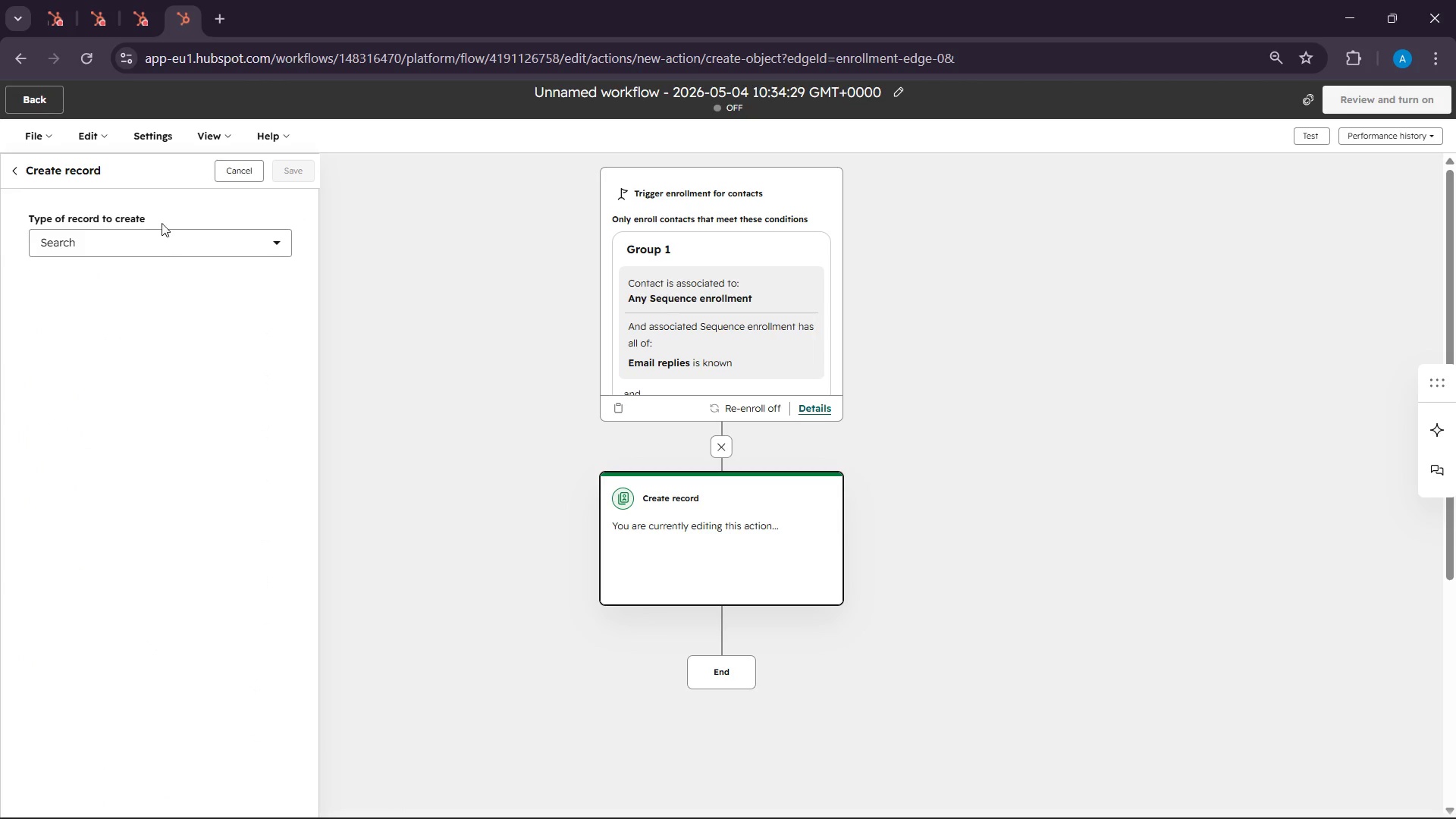 
left_click([164, 249])
 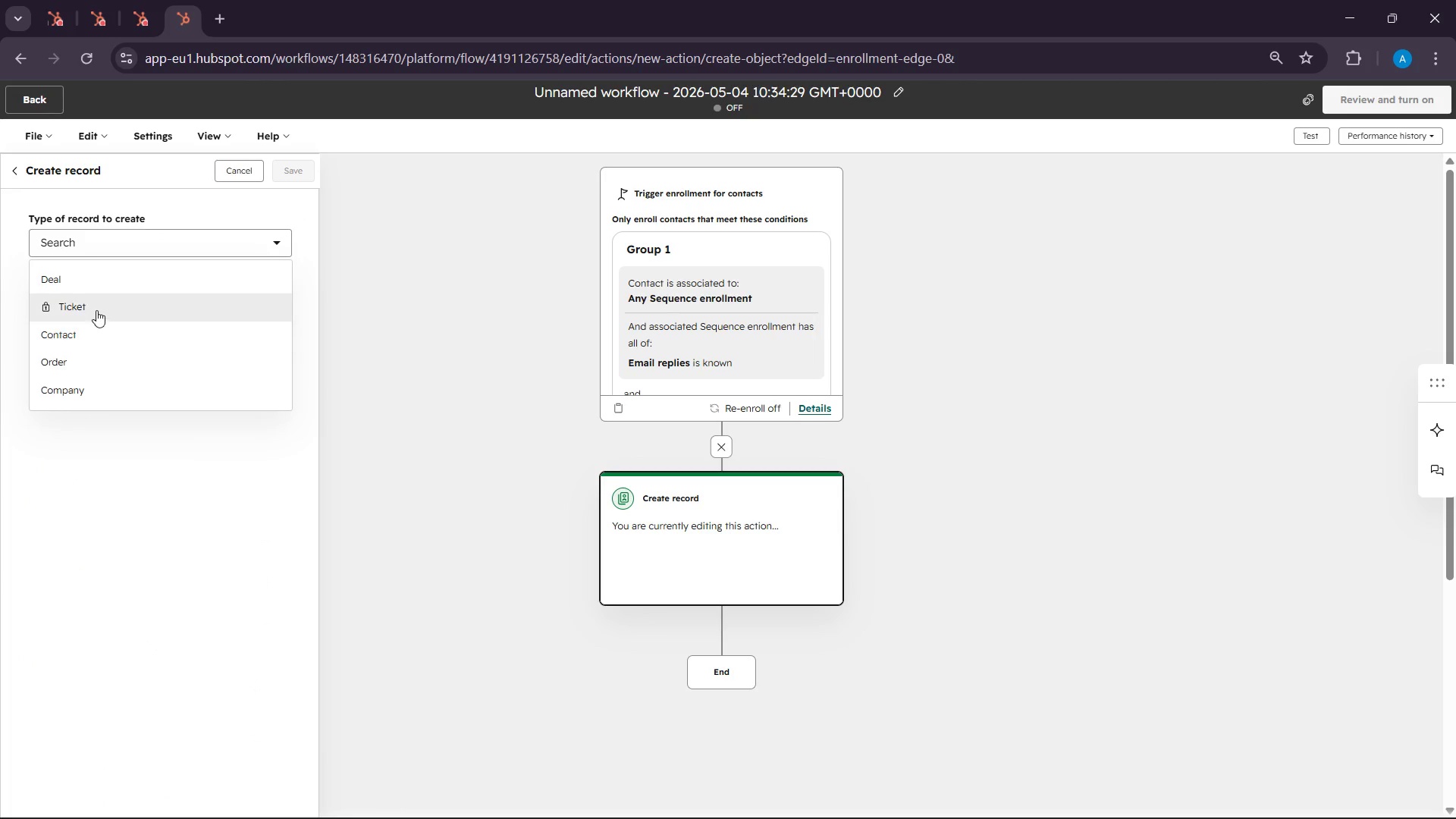 
left_click([93, 287])
 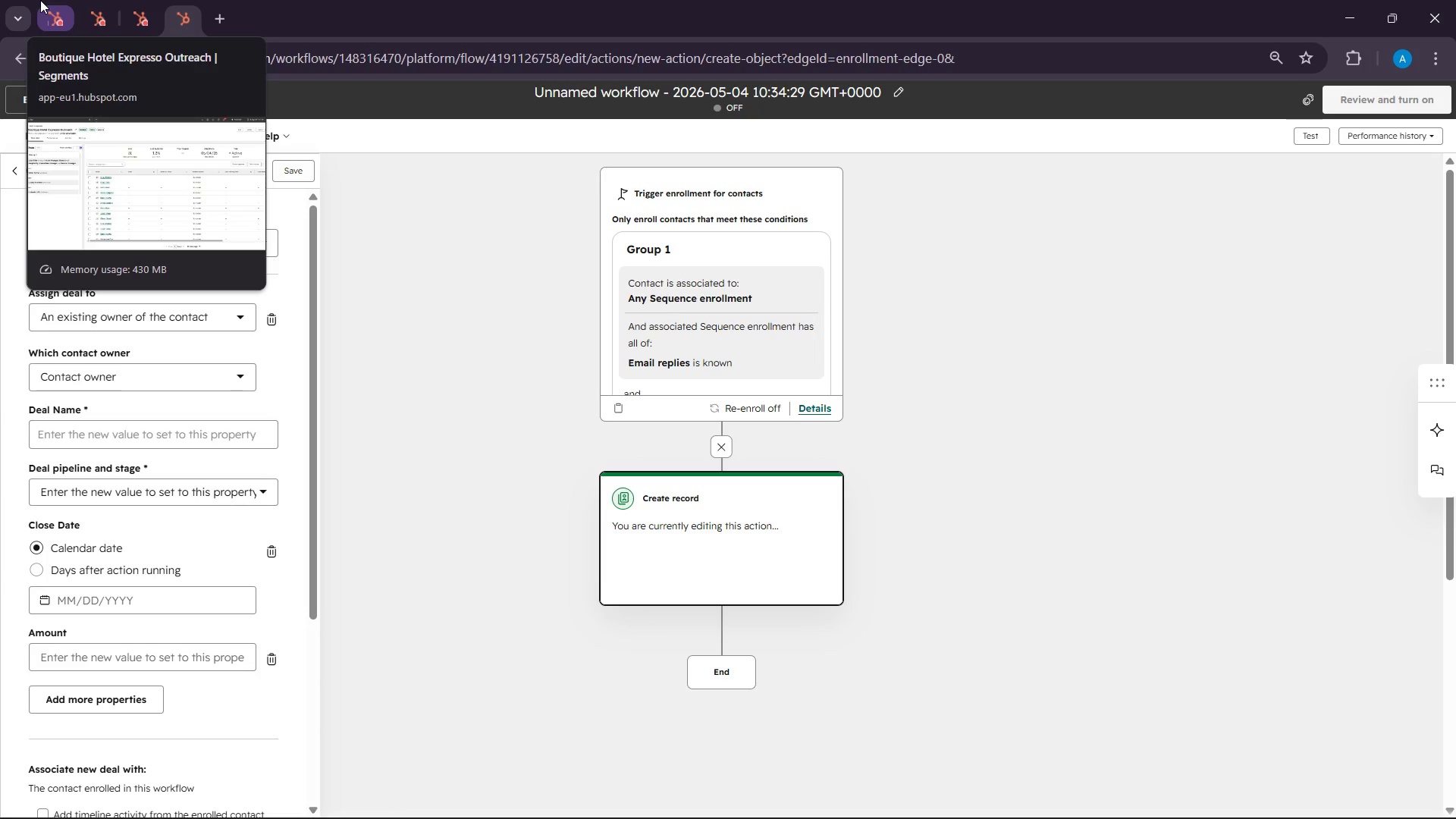 
wait(194.42)
 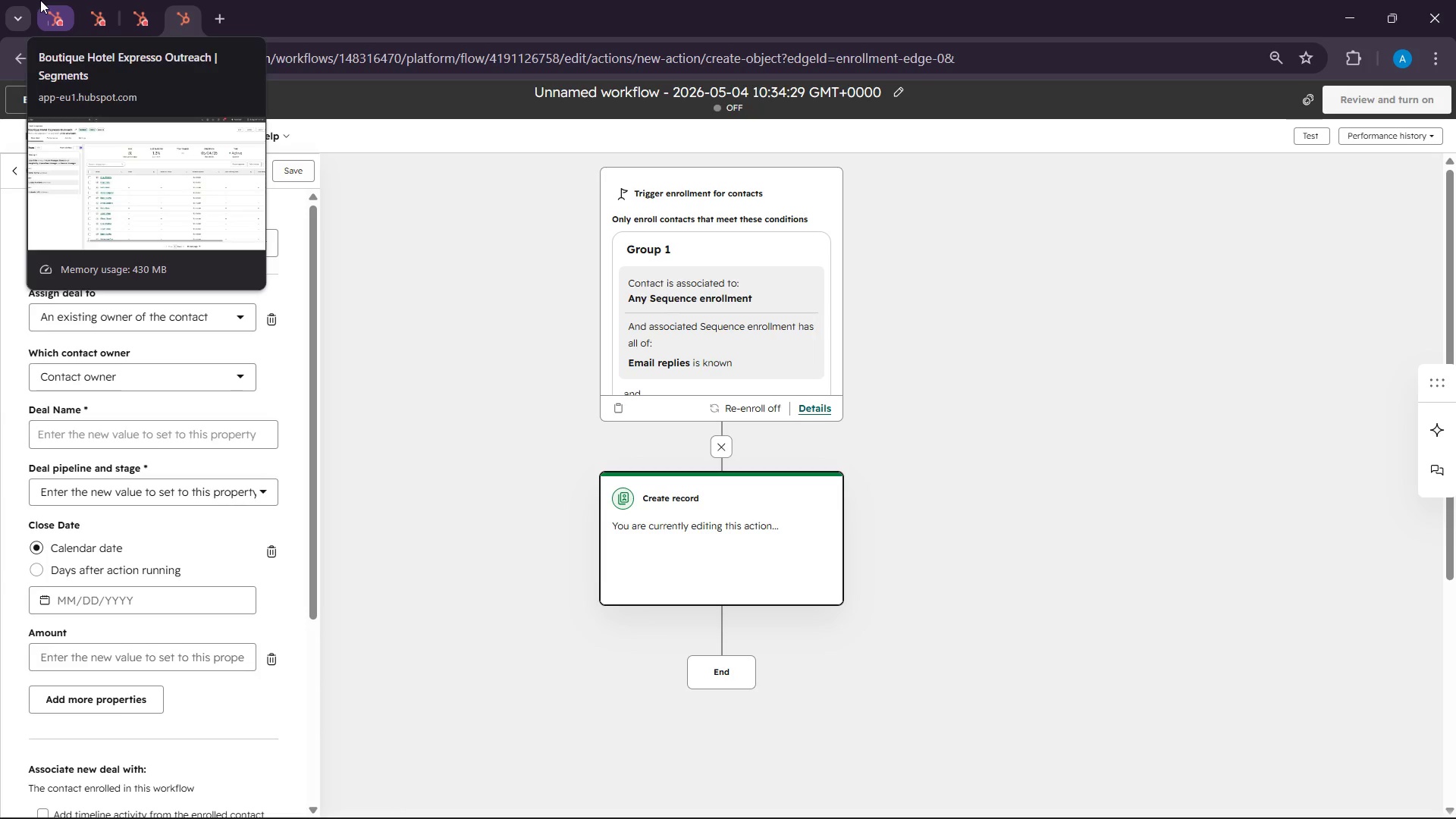 
left_click([190, 306])
 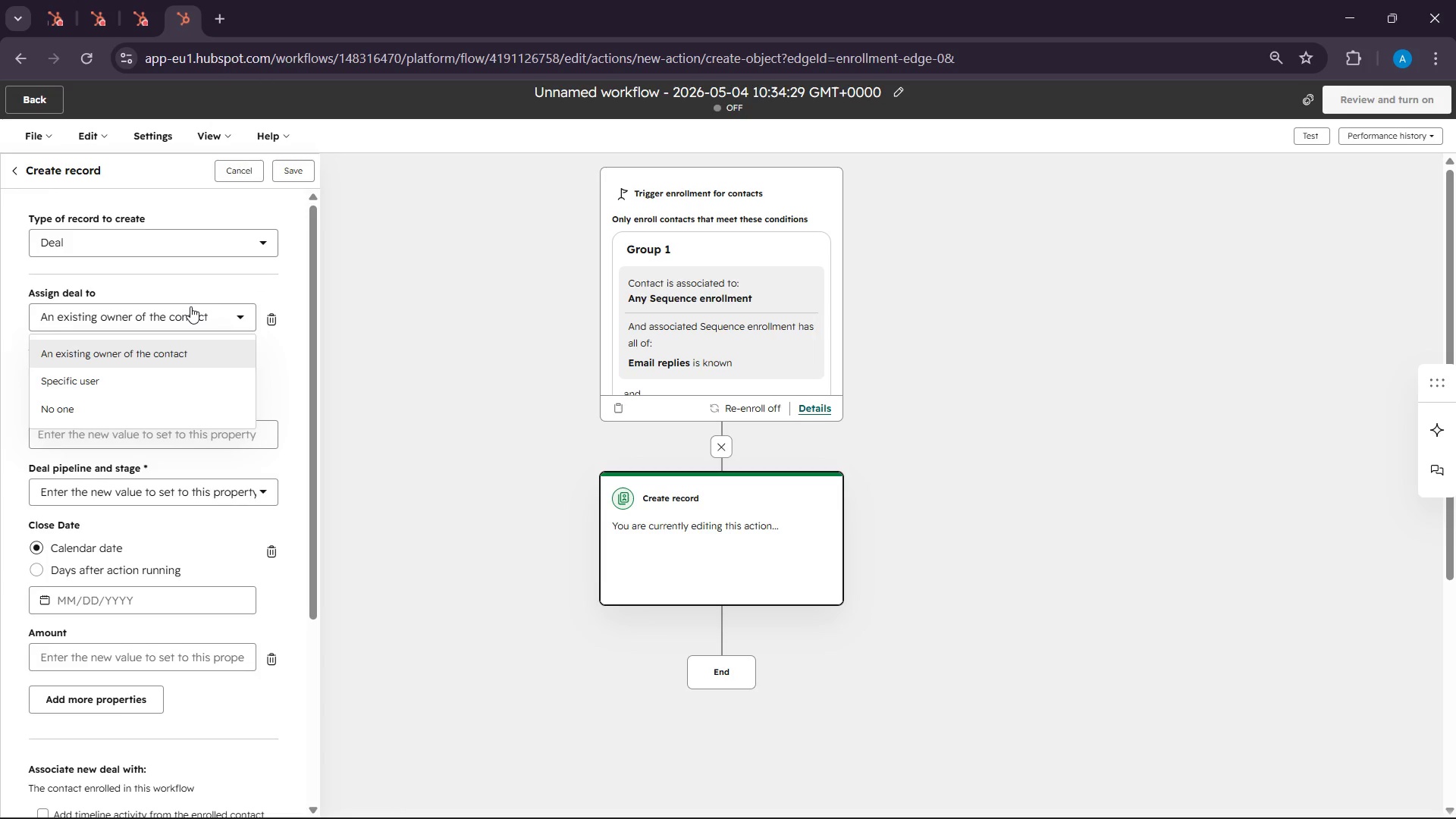 
left_click([190, 306])
 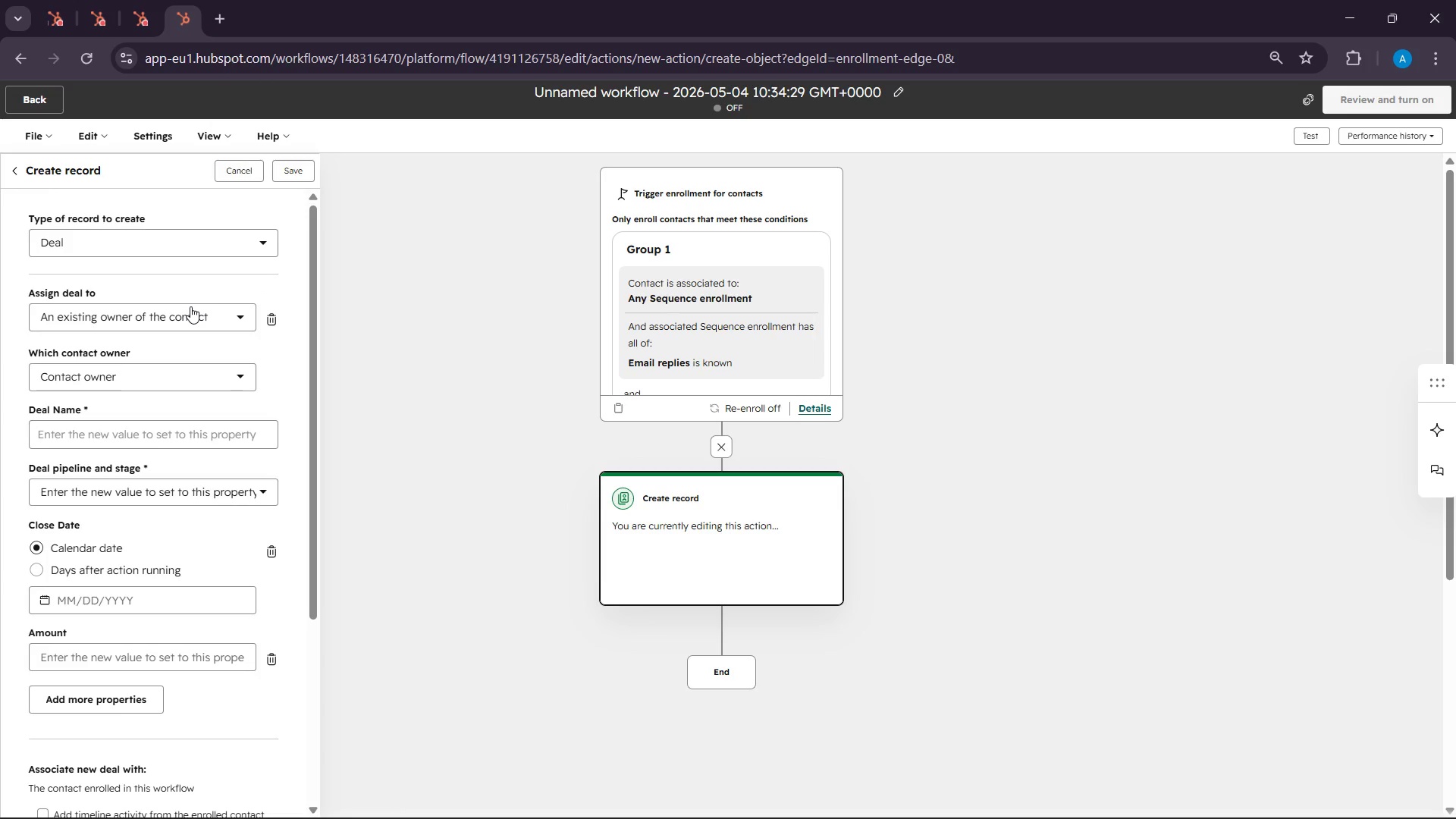 
left_click([190, 306])
 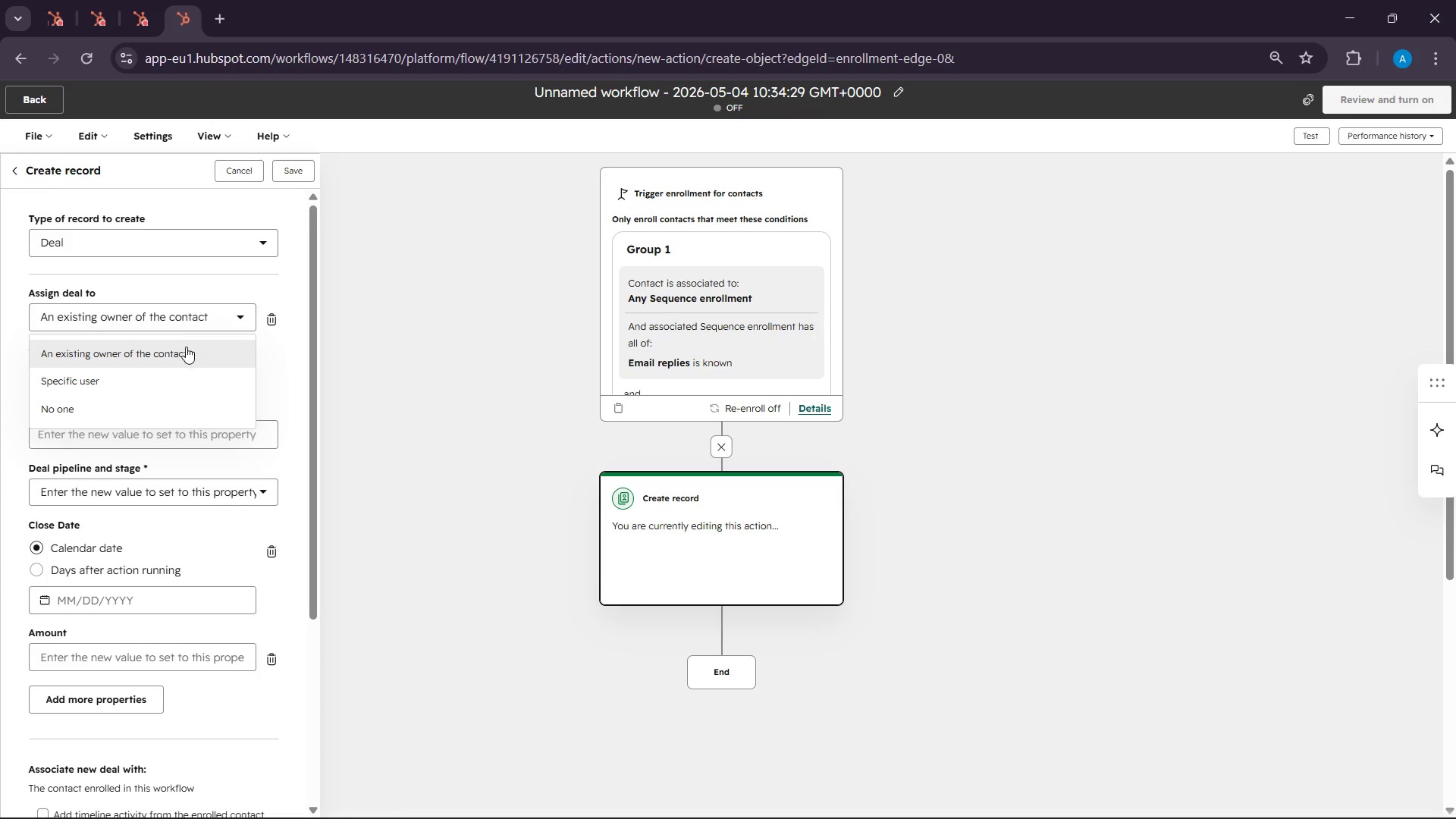 
mouse_move([184, 368])
 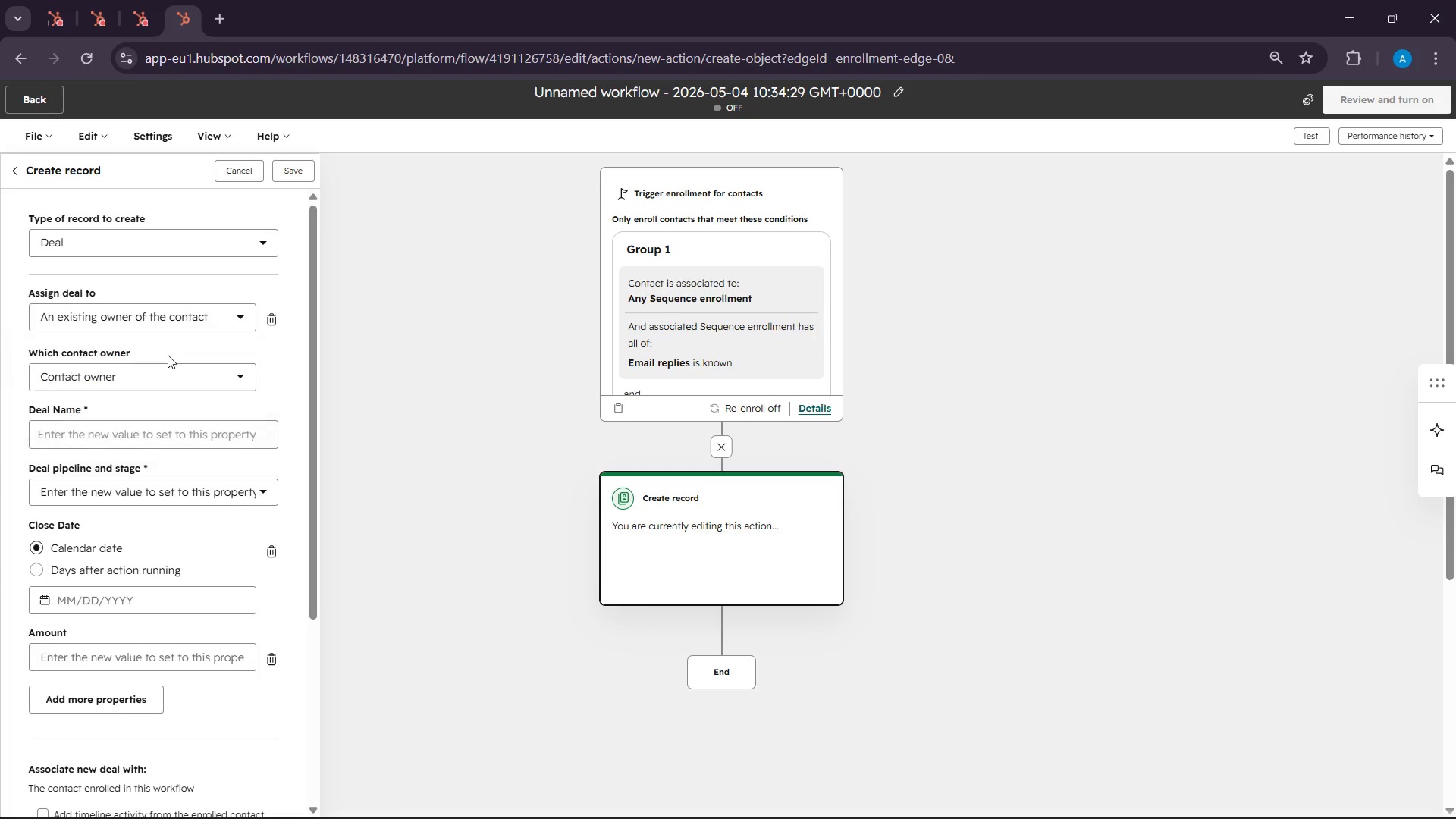 
left_click([168, 355])
 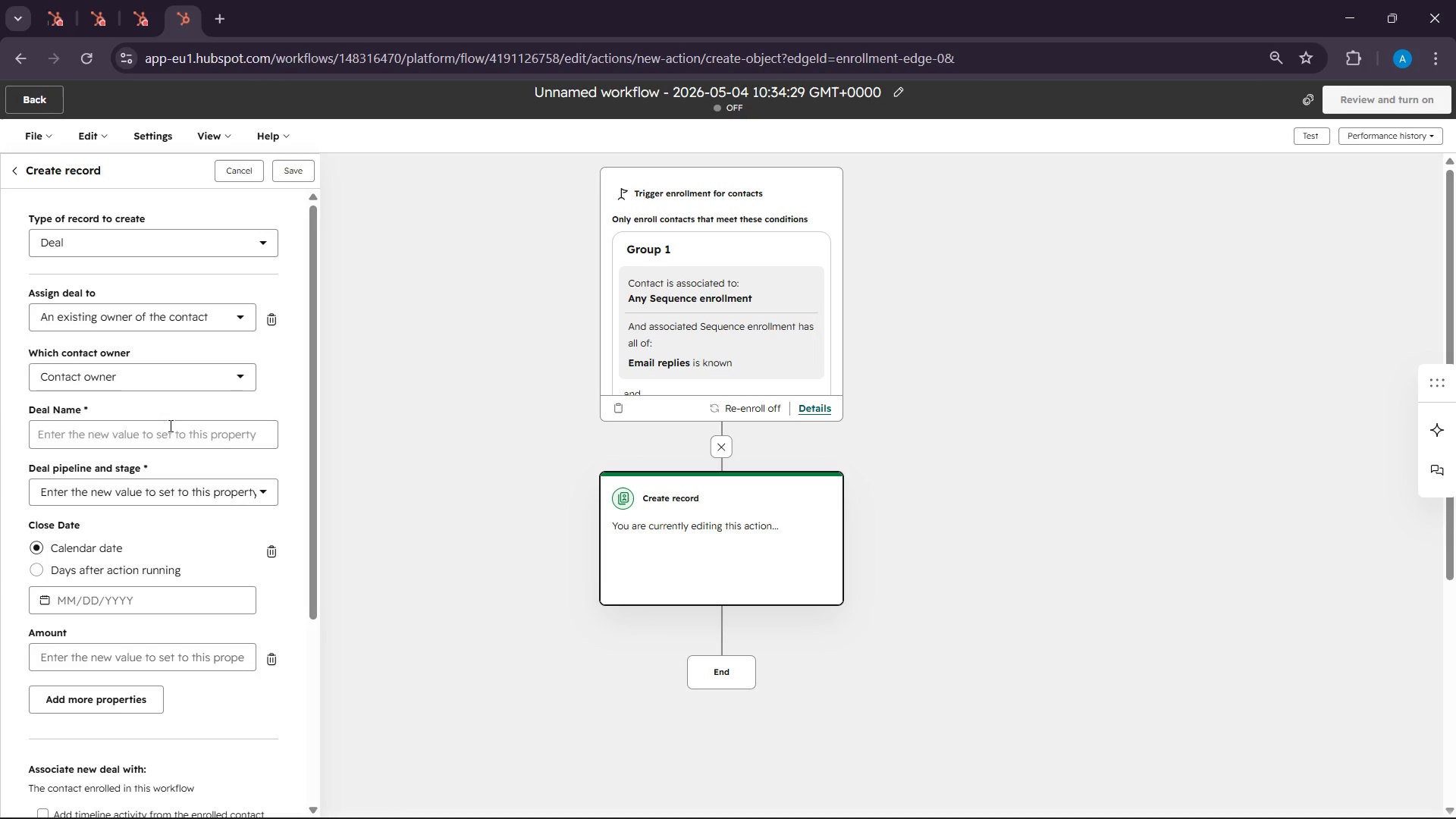 
left_click([169, 423])
 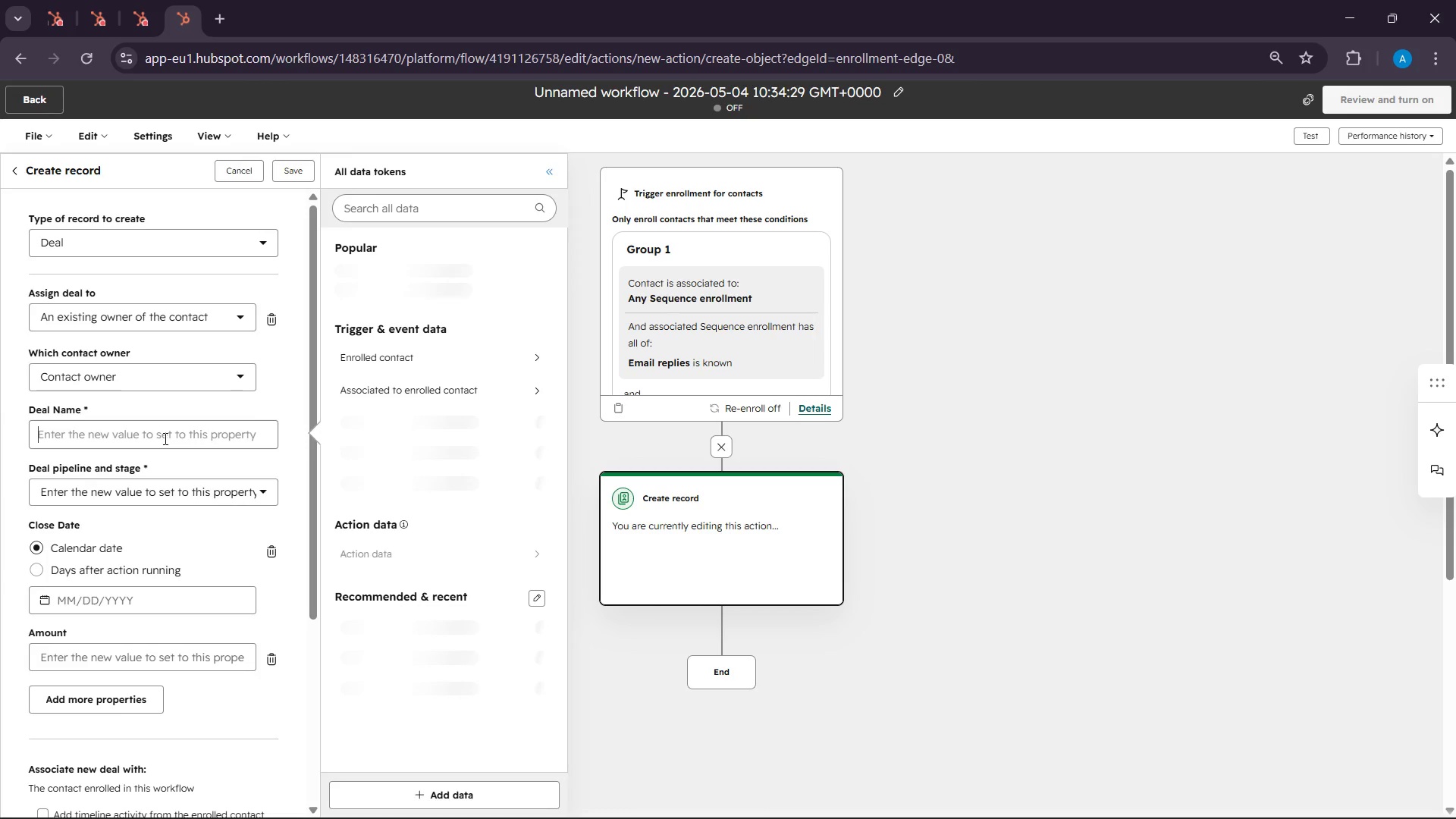 
left_click([164, 438])
 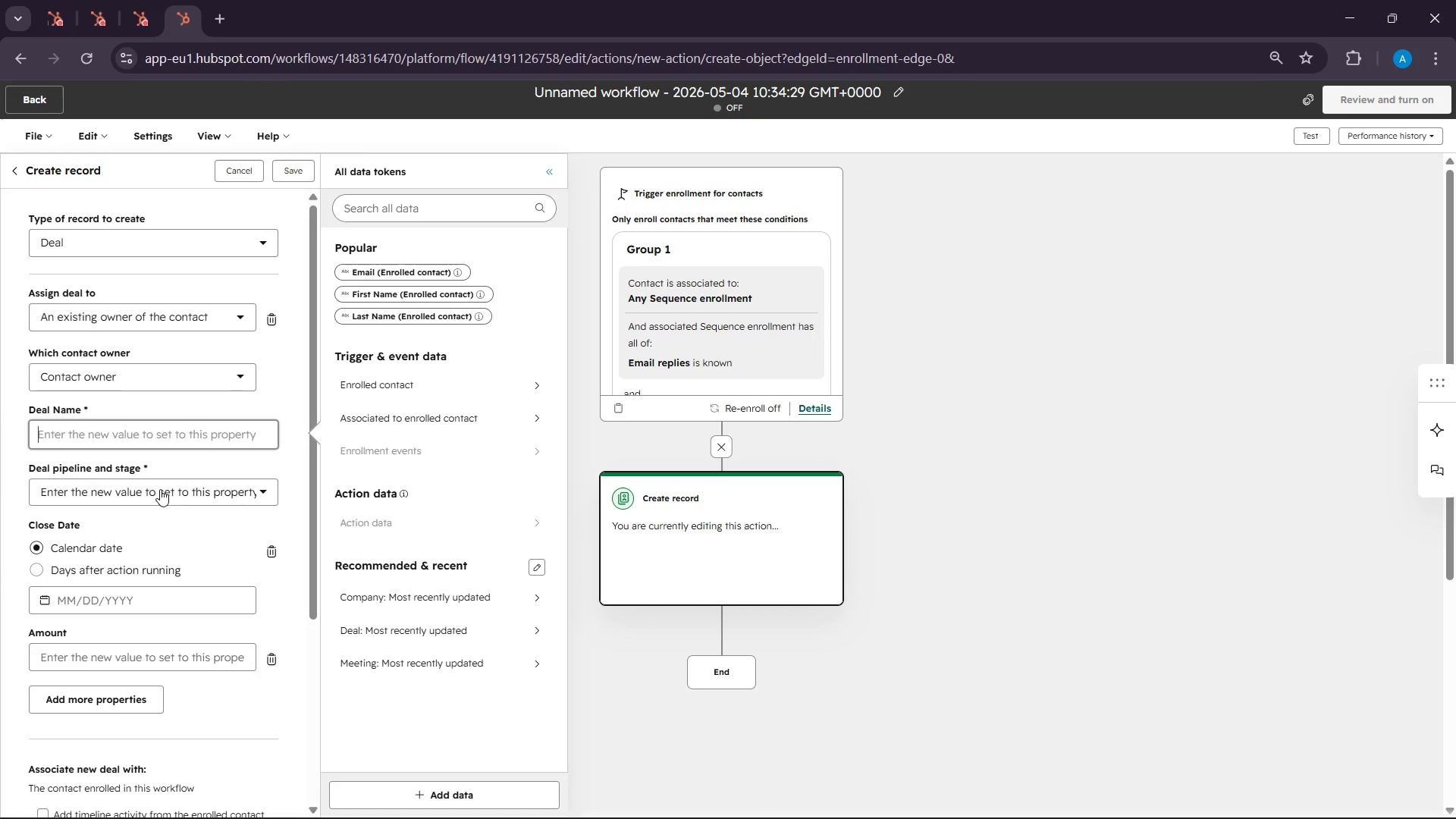 
wait(7.09)
 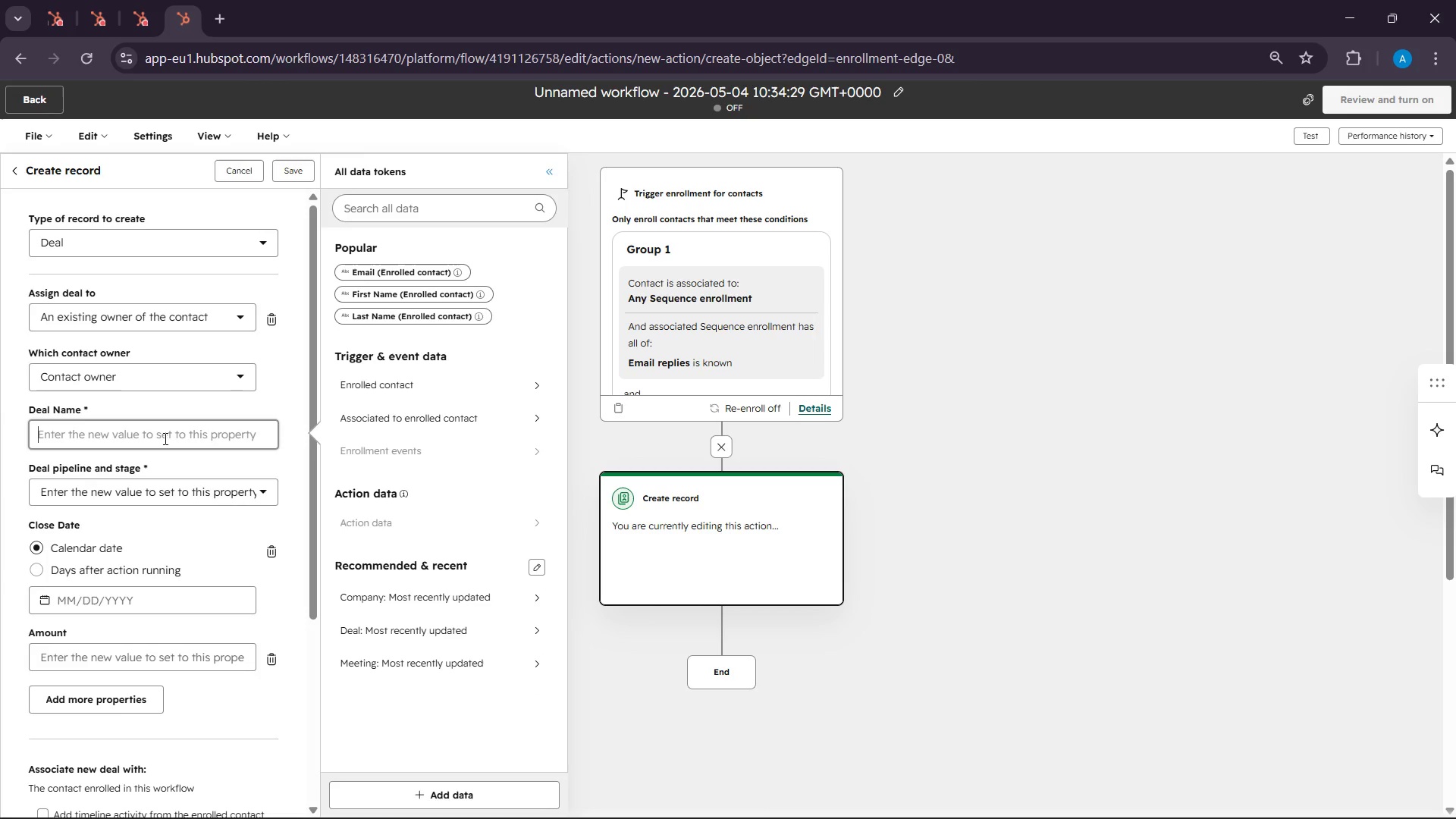 
left_click([183, 497])
 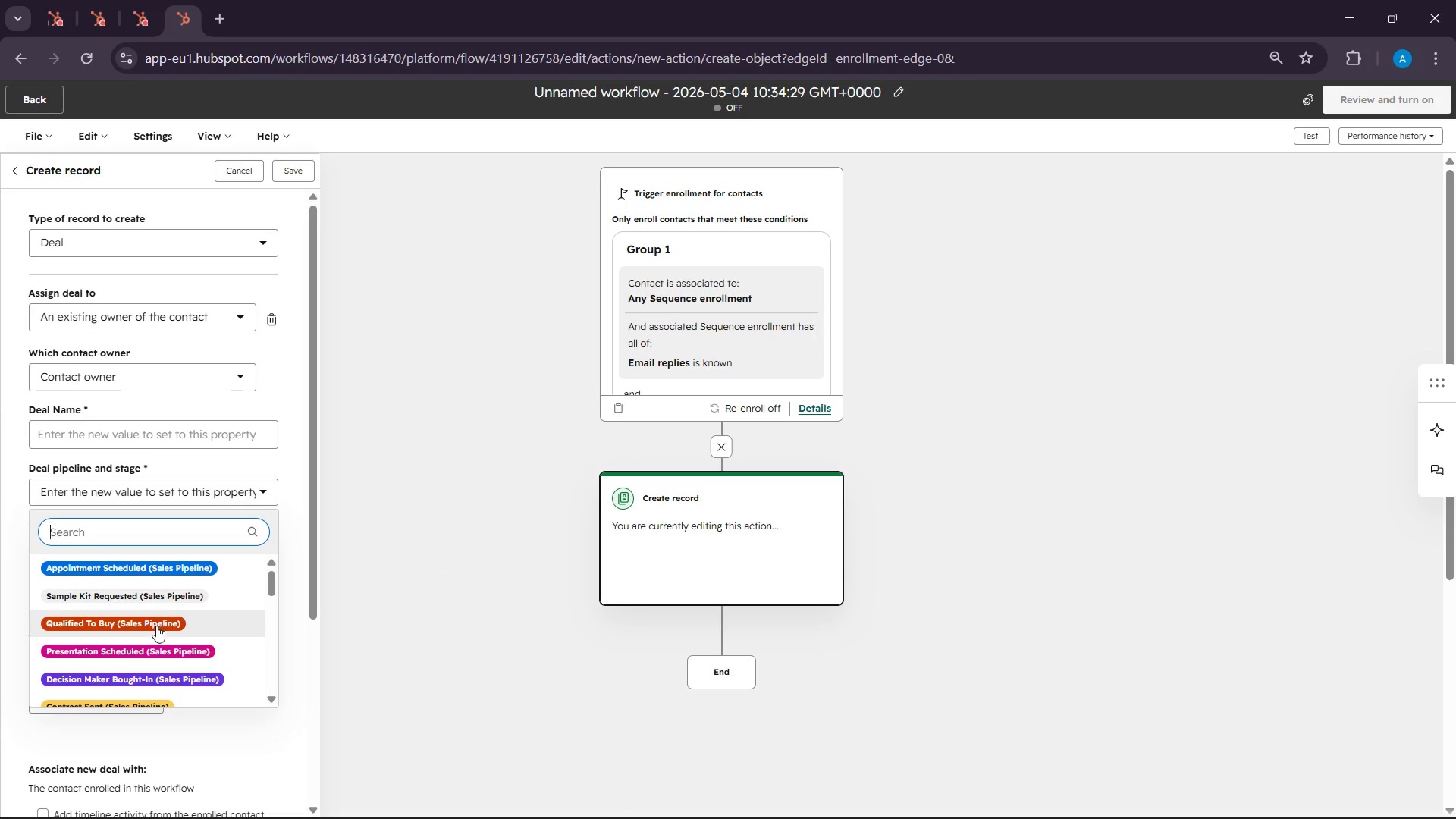 
scroll: coordinate [165, 642], scroll_direction: down, amount: 5.0
 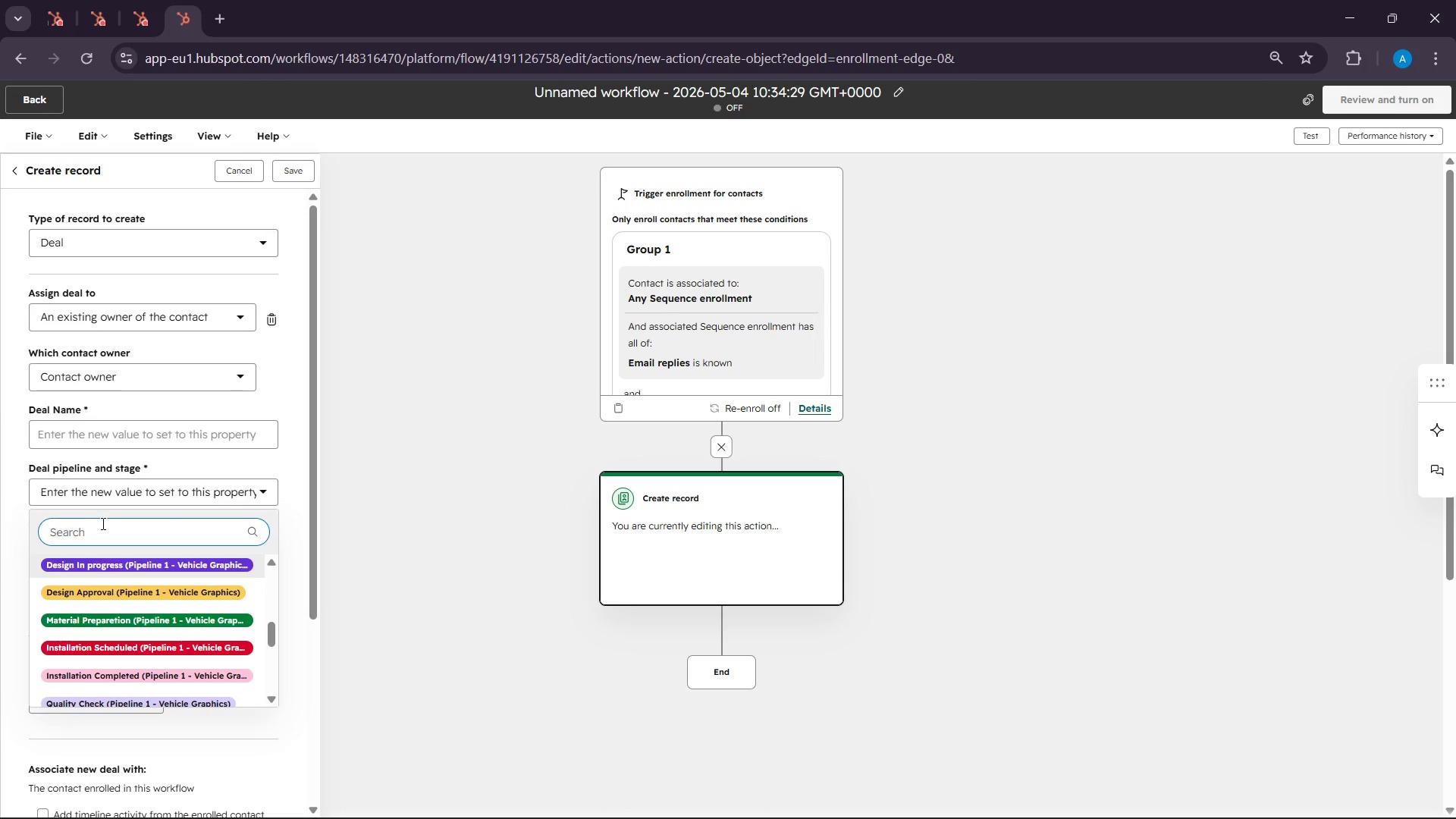 
key(W)
 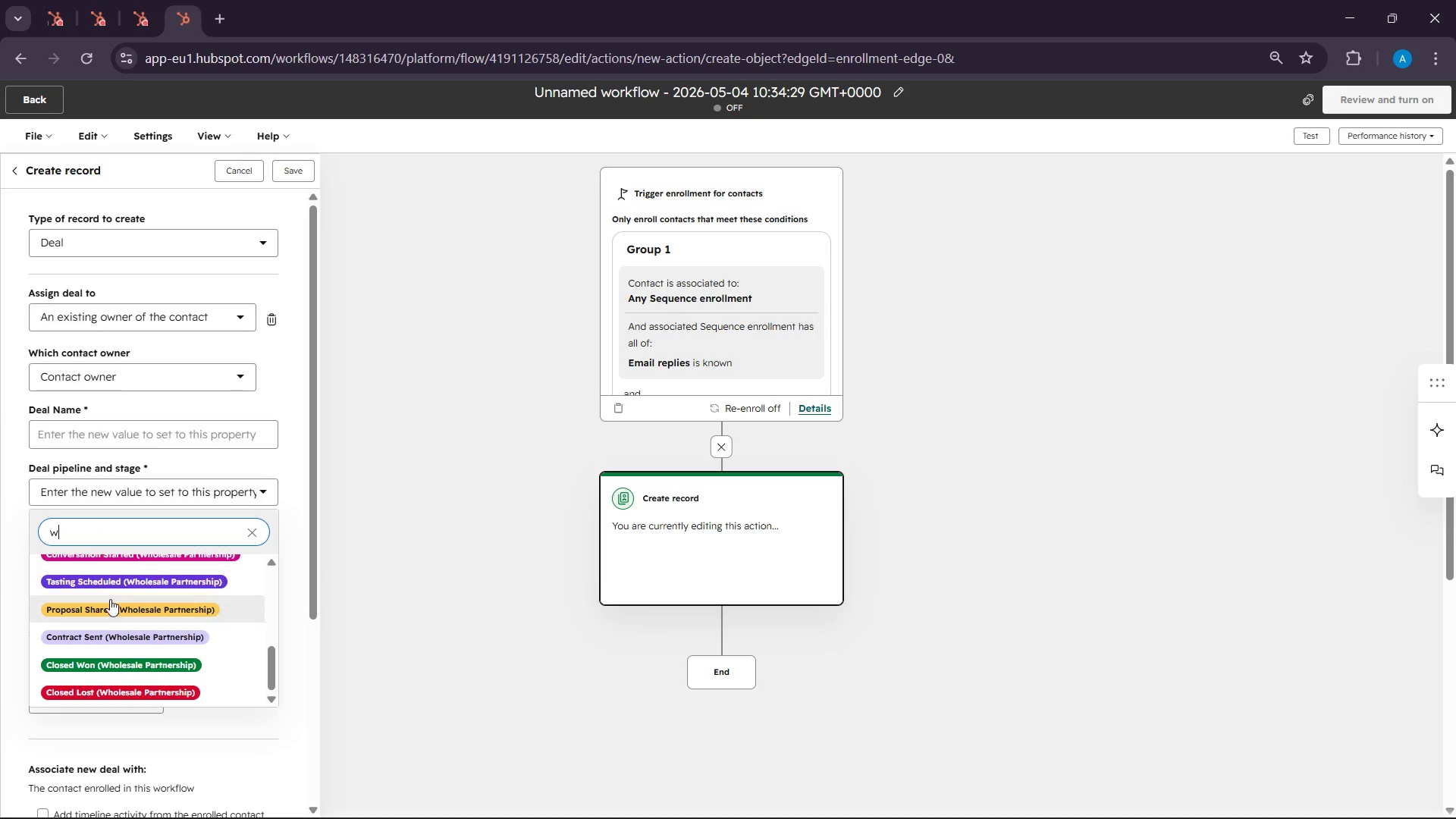 
scroll: coordinate [118, 613], scroll_direction: up, amount: 1.0
 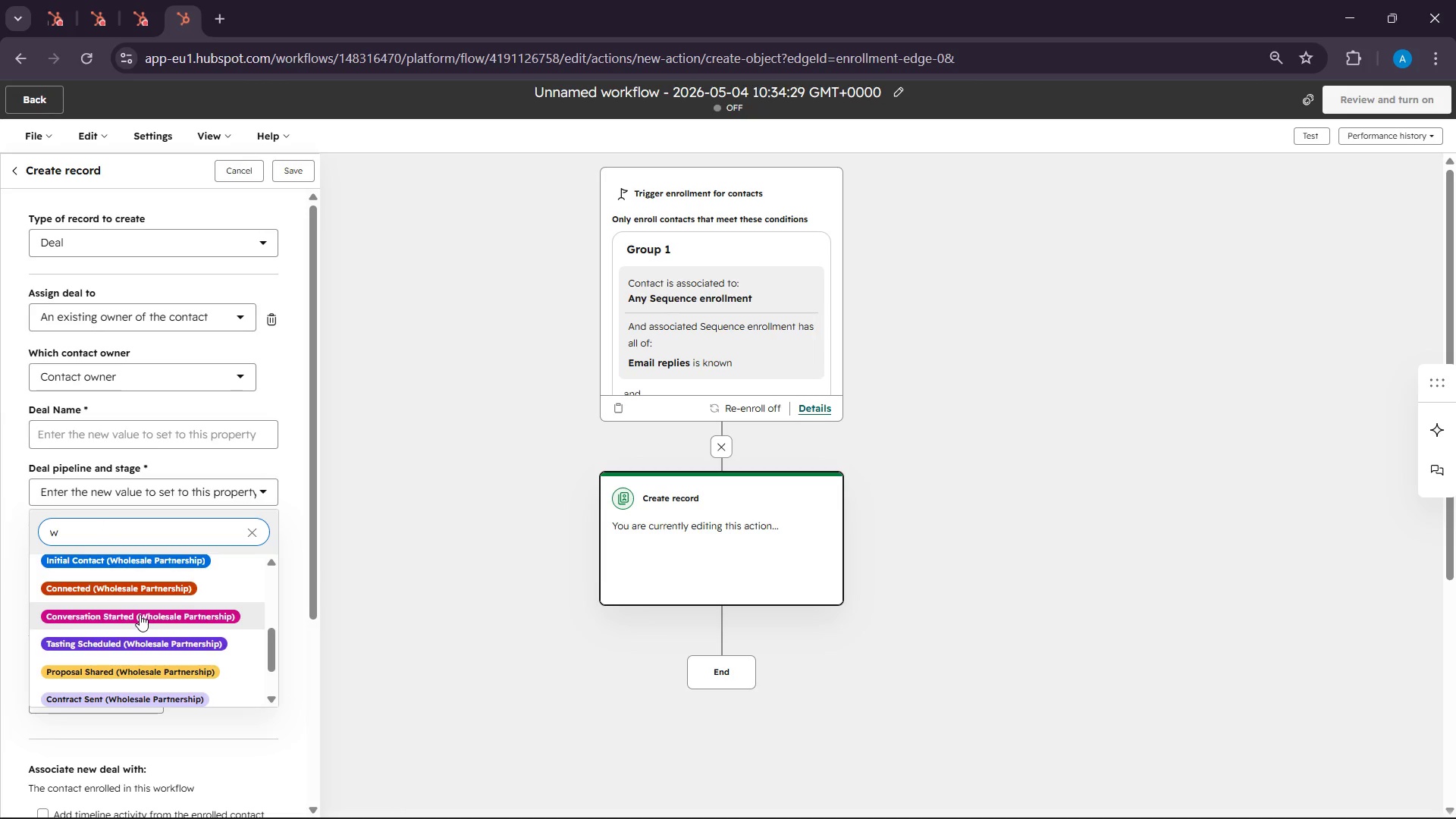 
wait(5.8)
 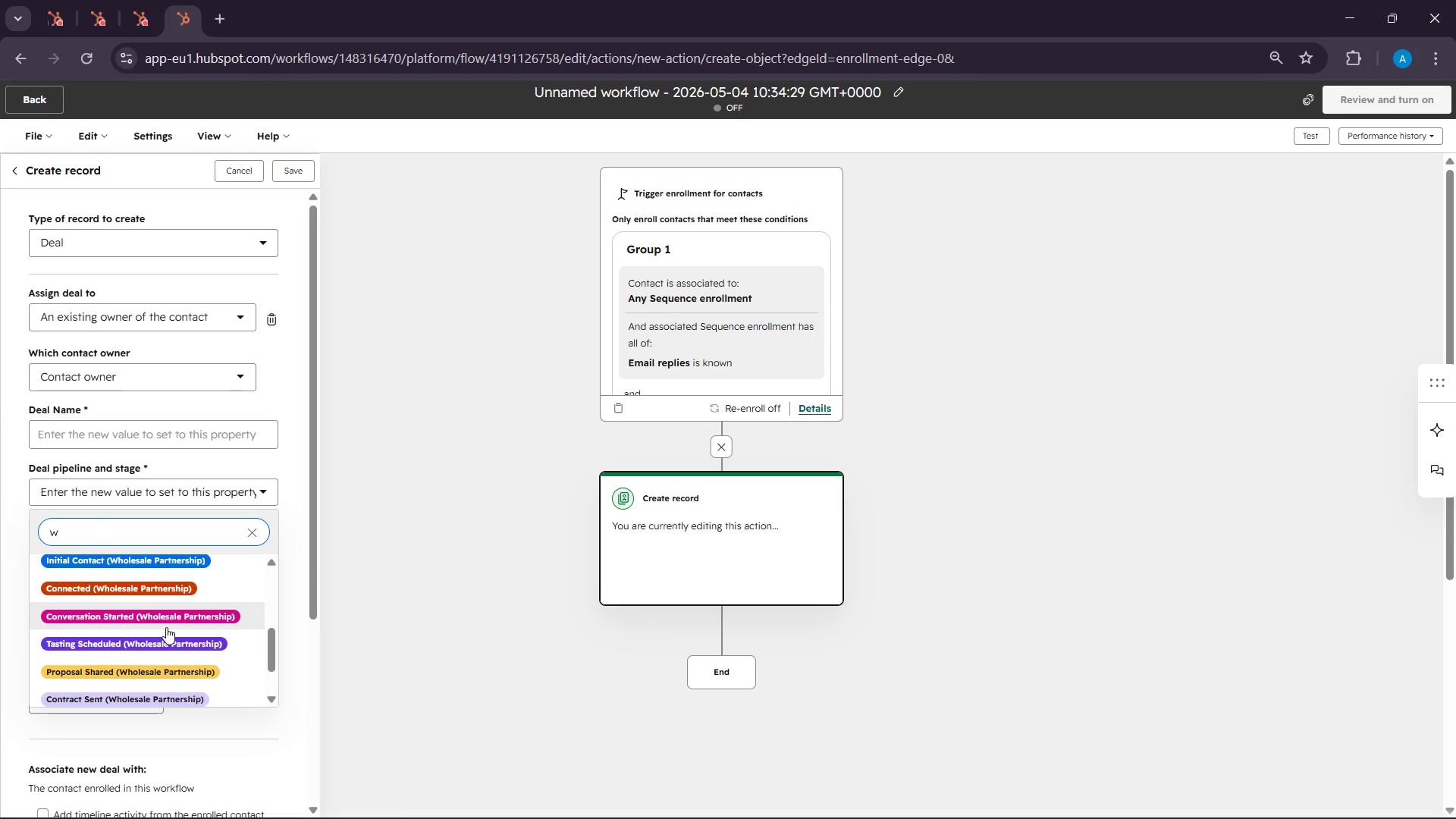 
left_click([140, 614])
 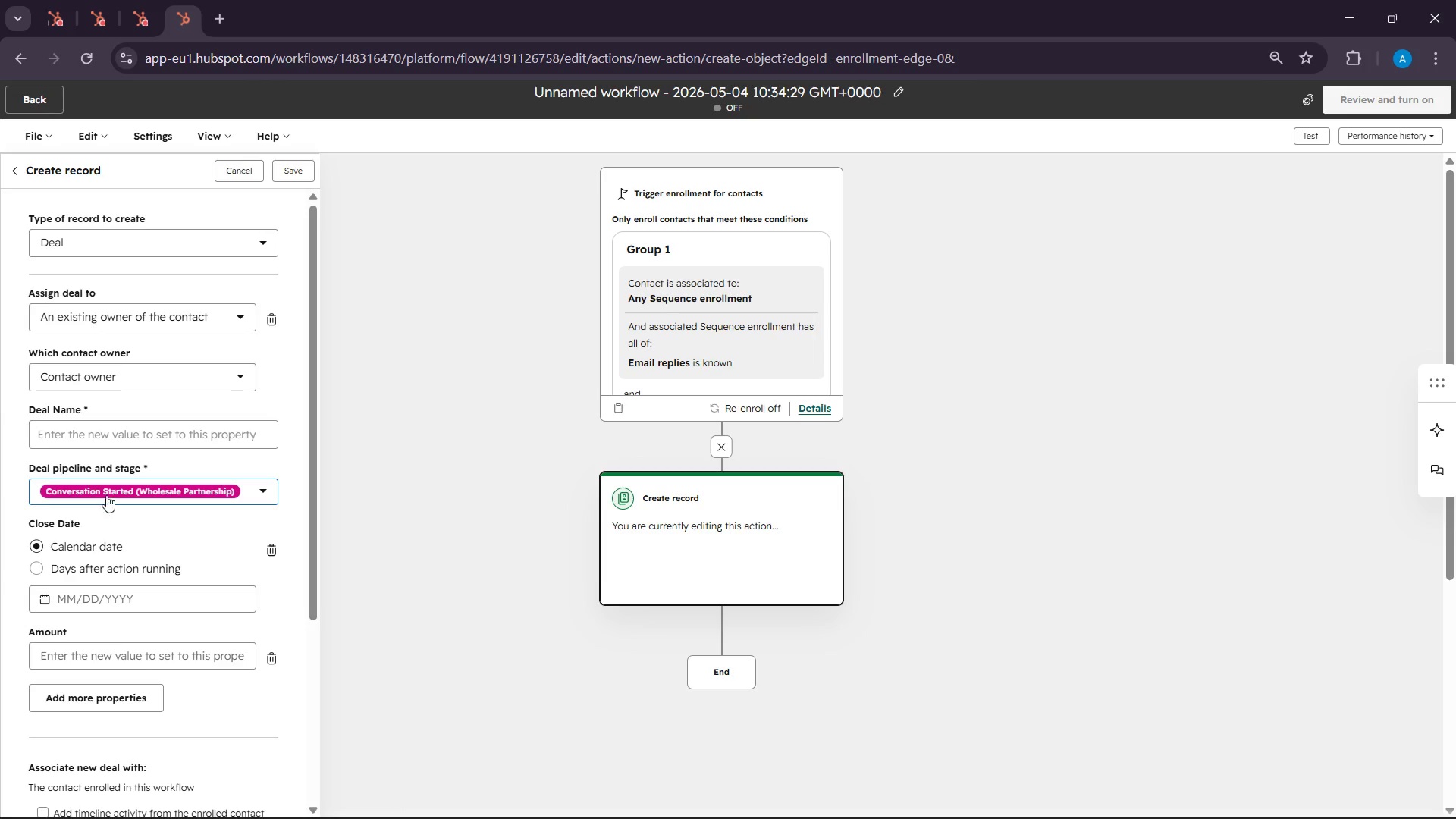 
wait(5.69)
 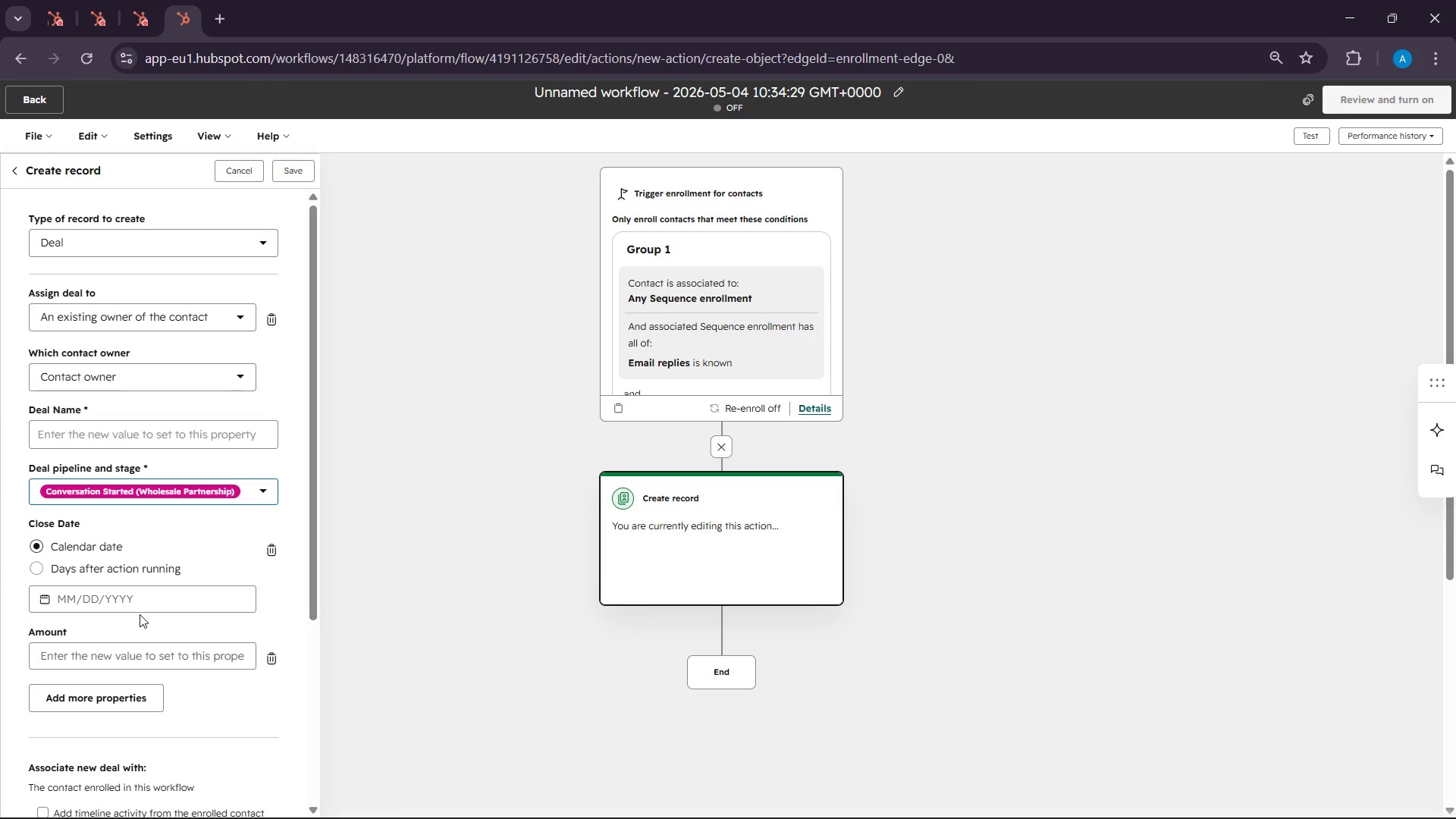 
left_click([91, 426])
 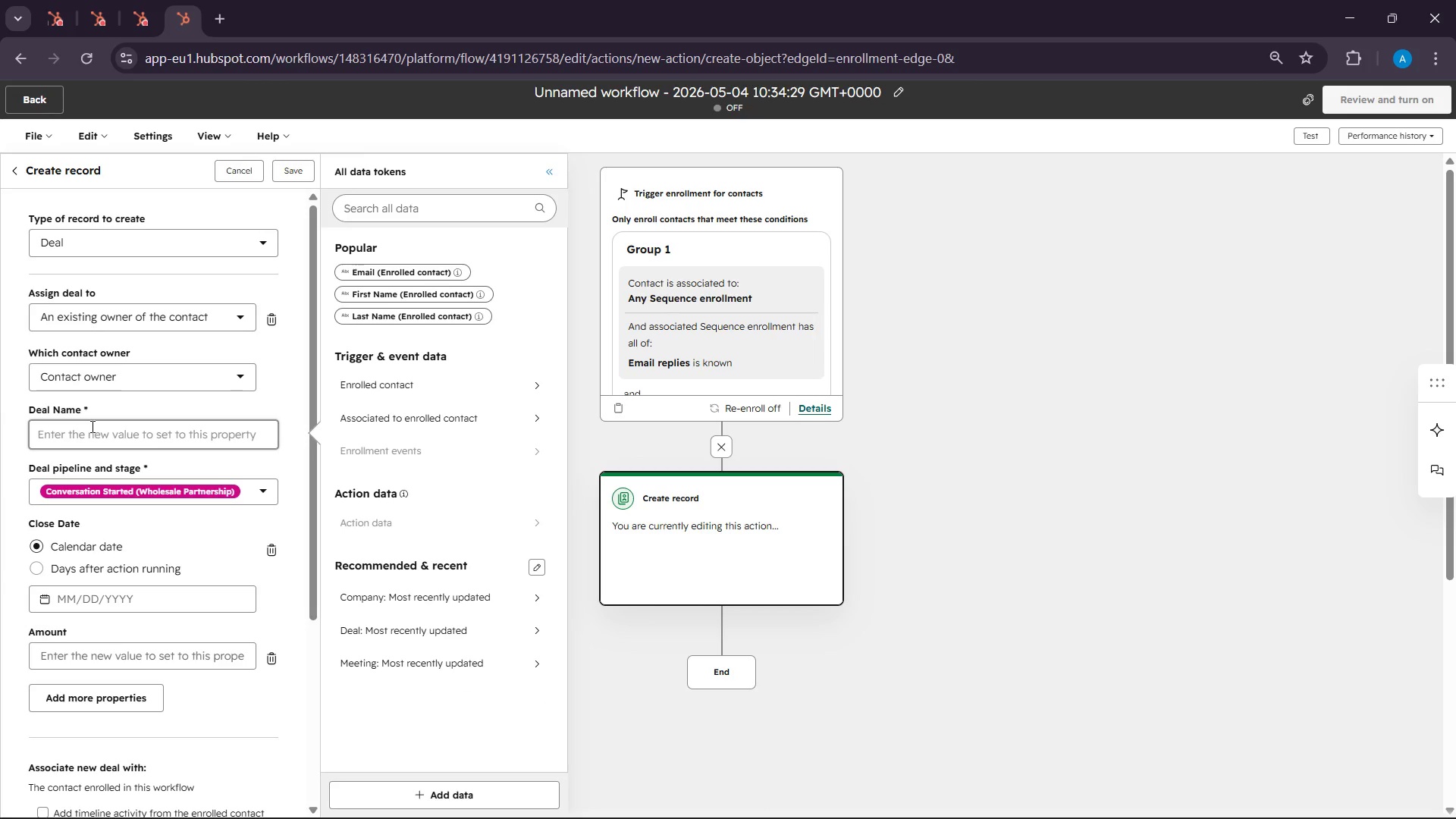 
wait(6.0)
 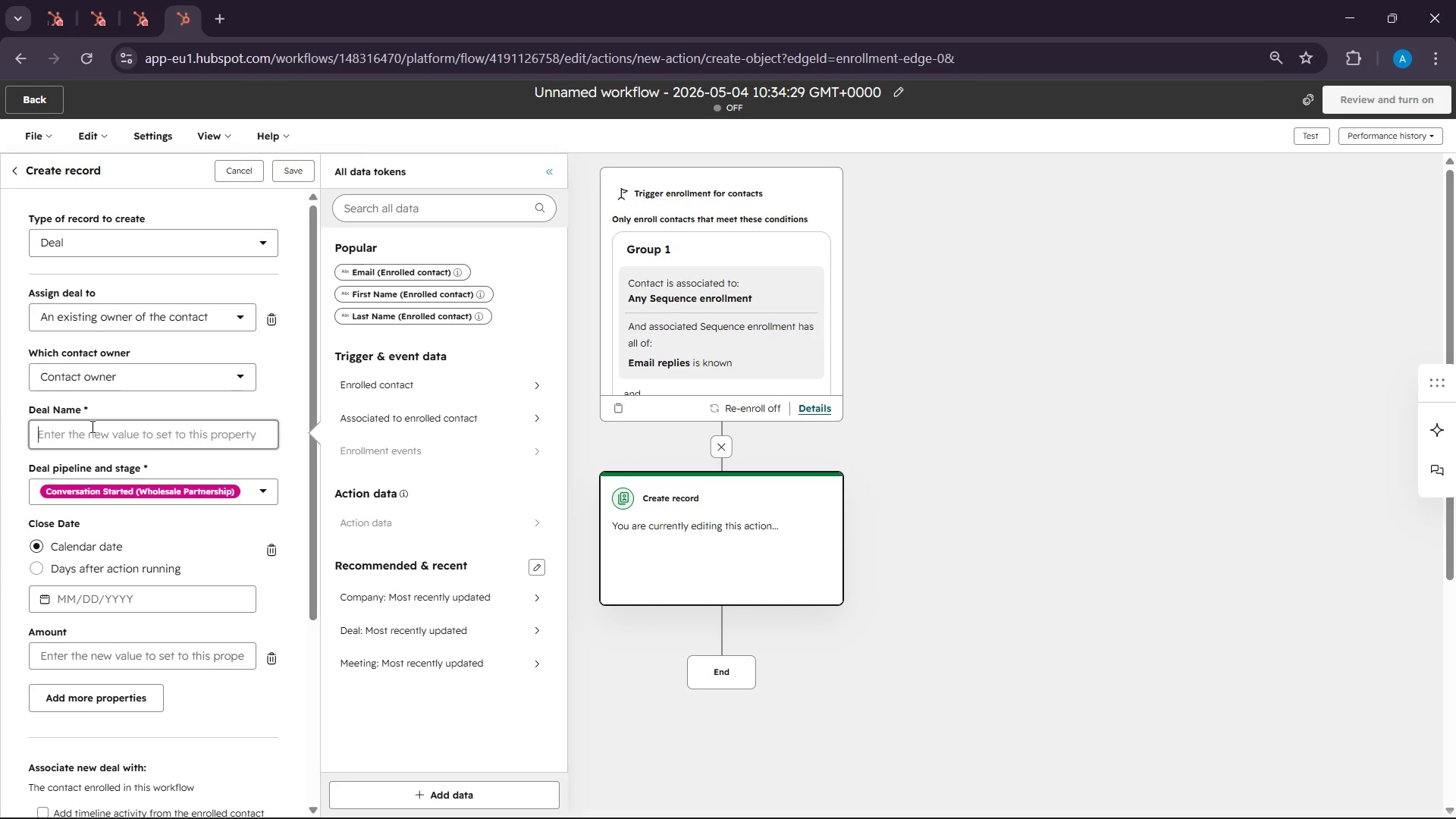 
type(h)
key(Backspace)
key(Backspace)
type(holesale Partners)
 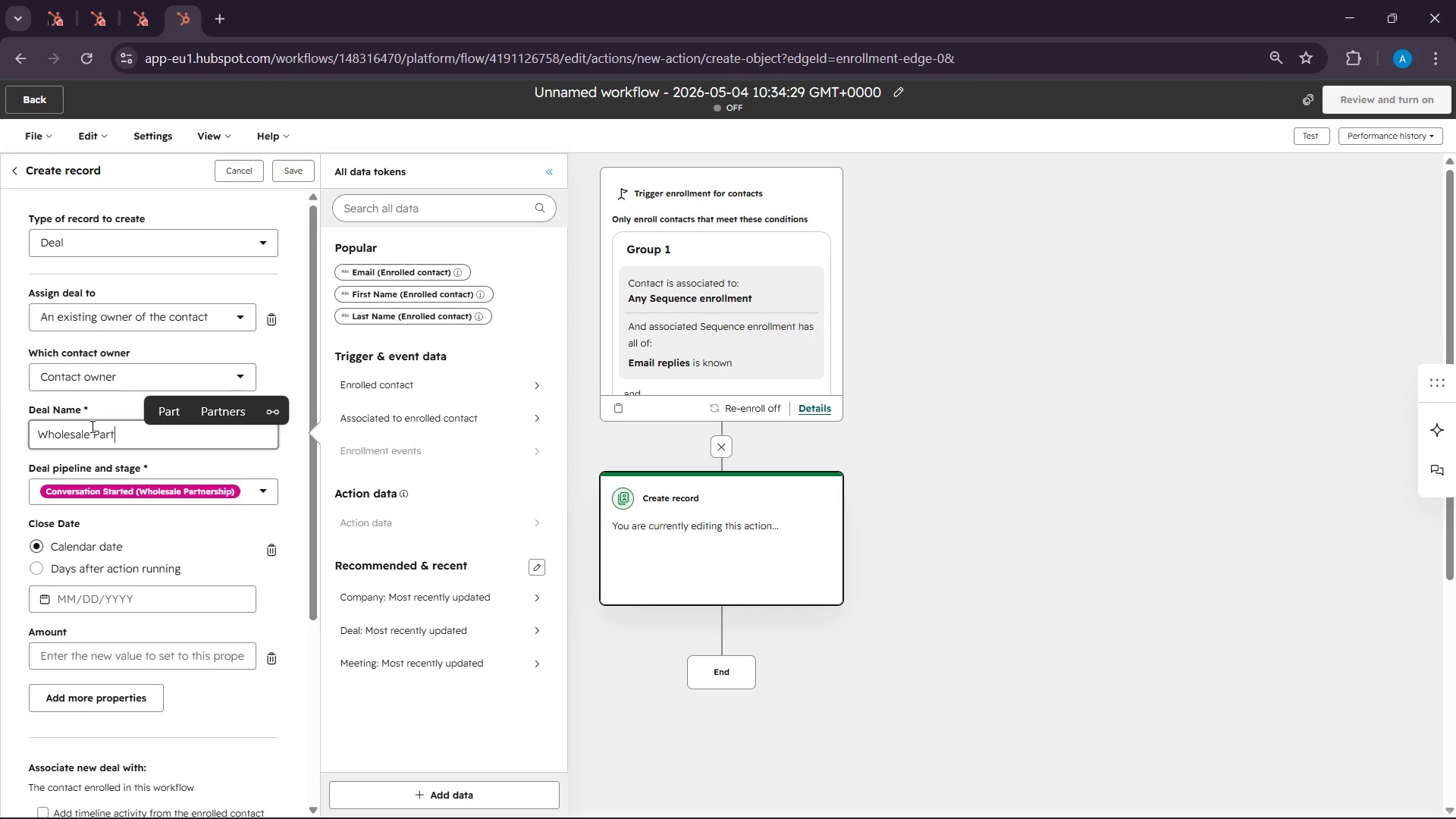 
type(hip)
 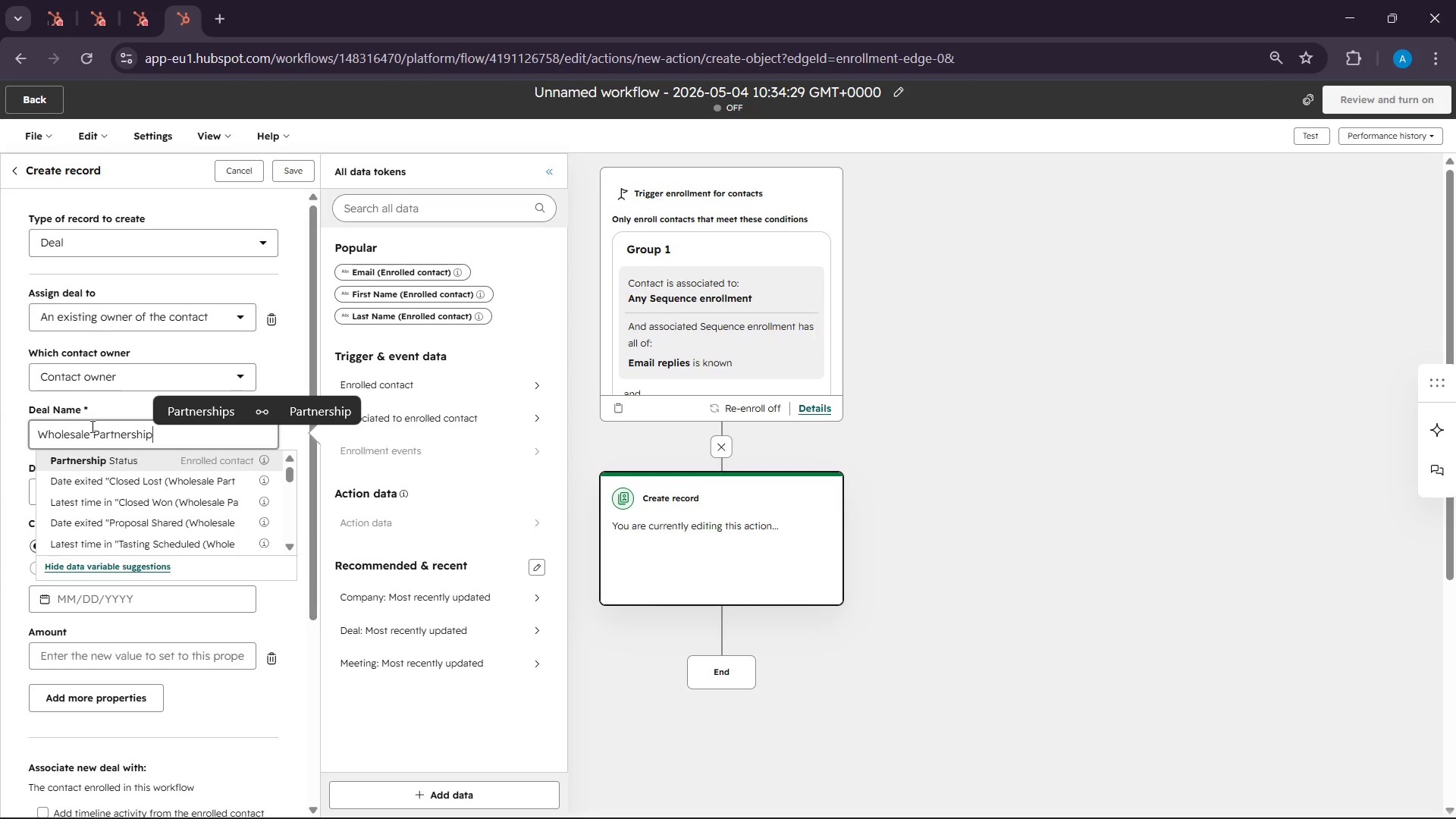 
wait(5.5)
 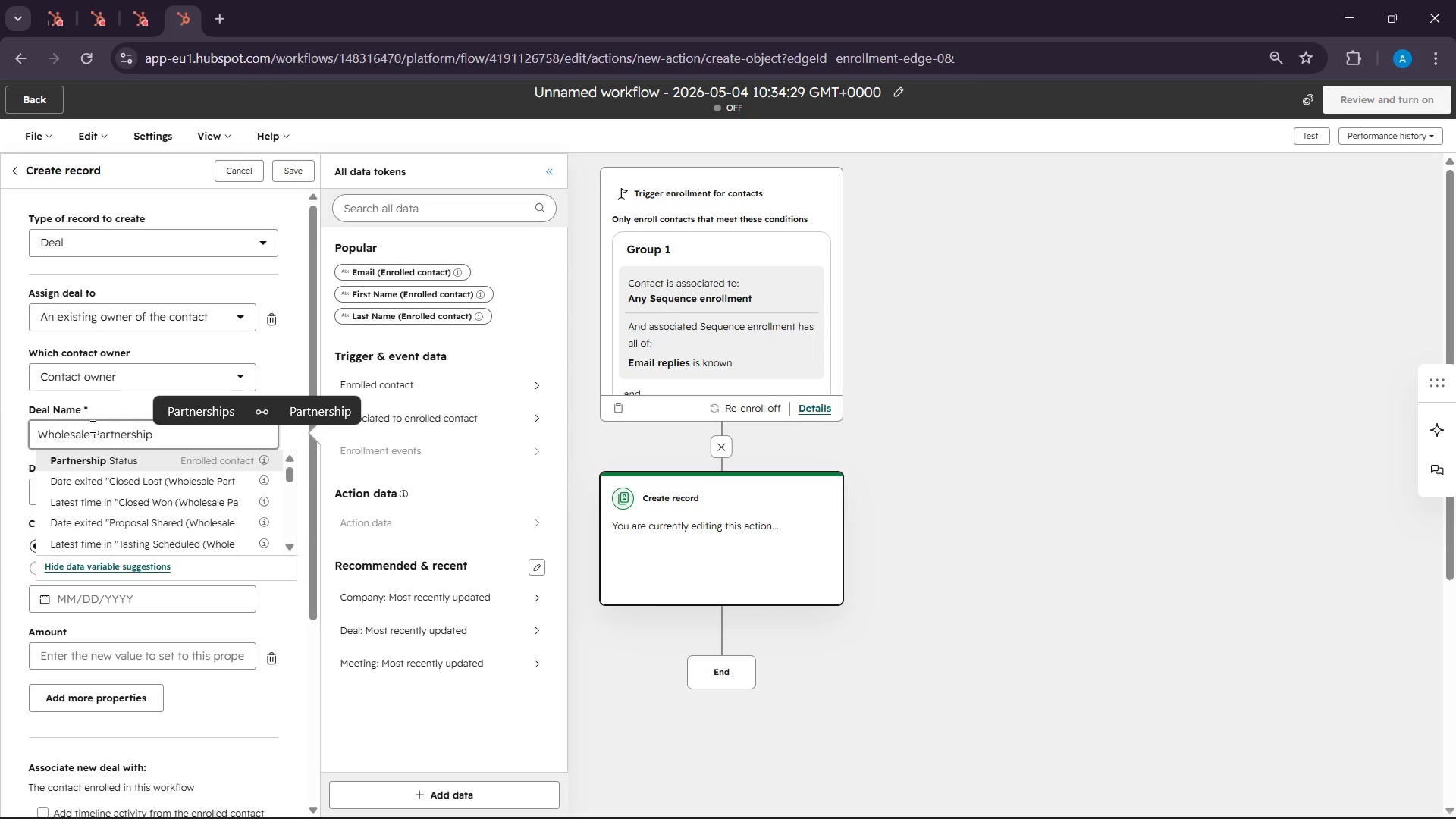 
left_click([280, 611])
 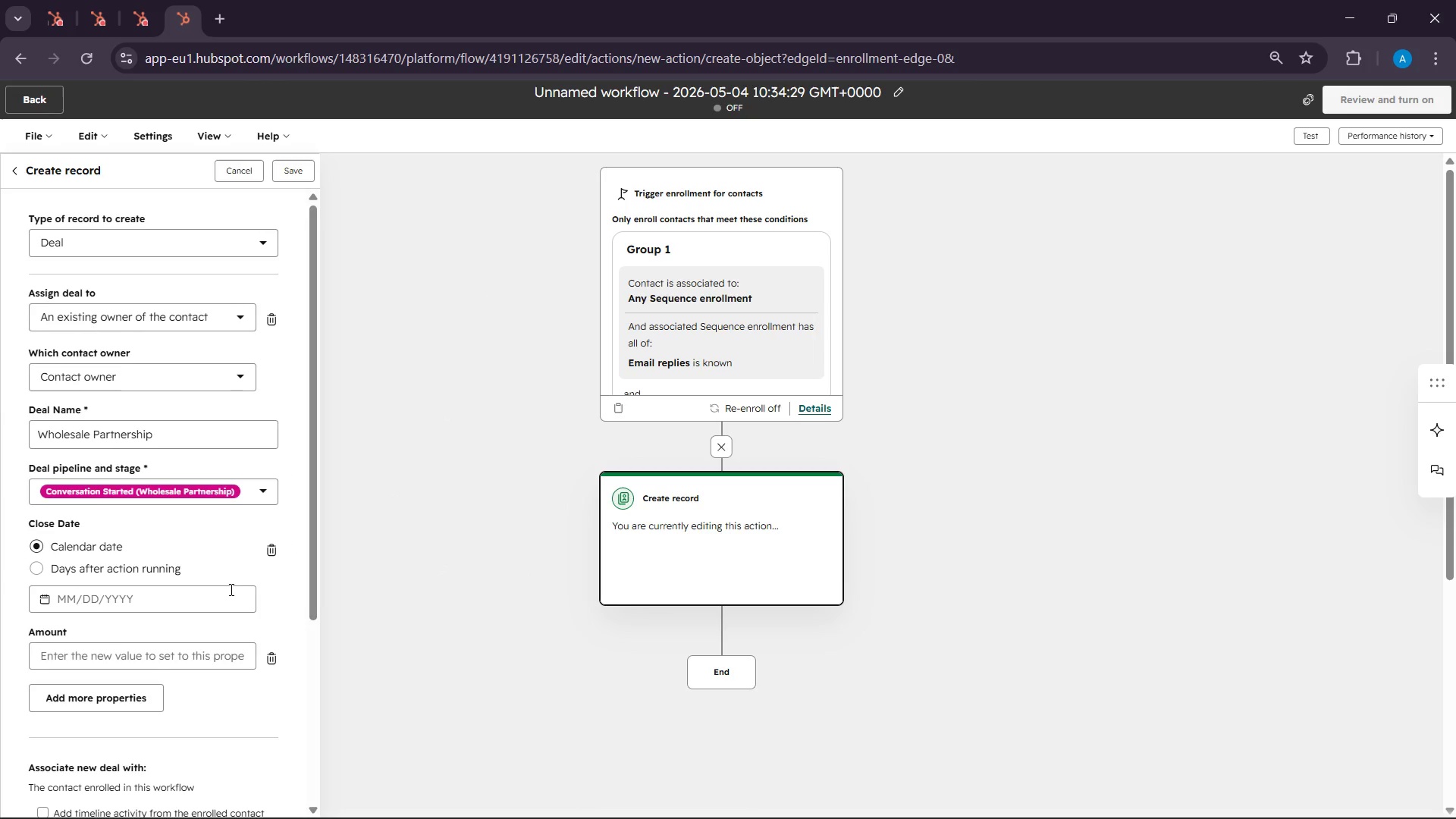 
scroll: coordinate [230, 589], scroll_direction: down, amount: 1.0
 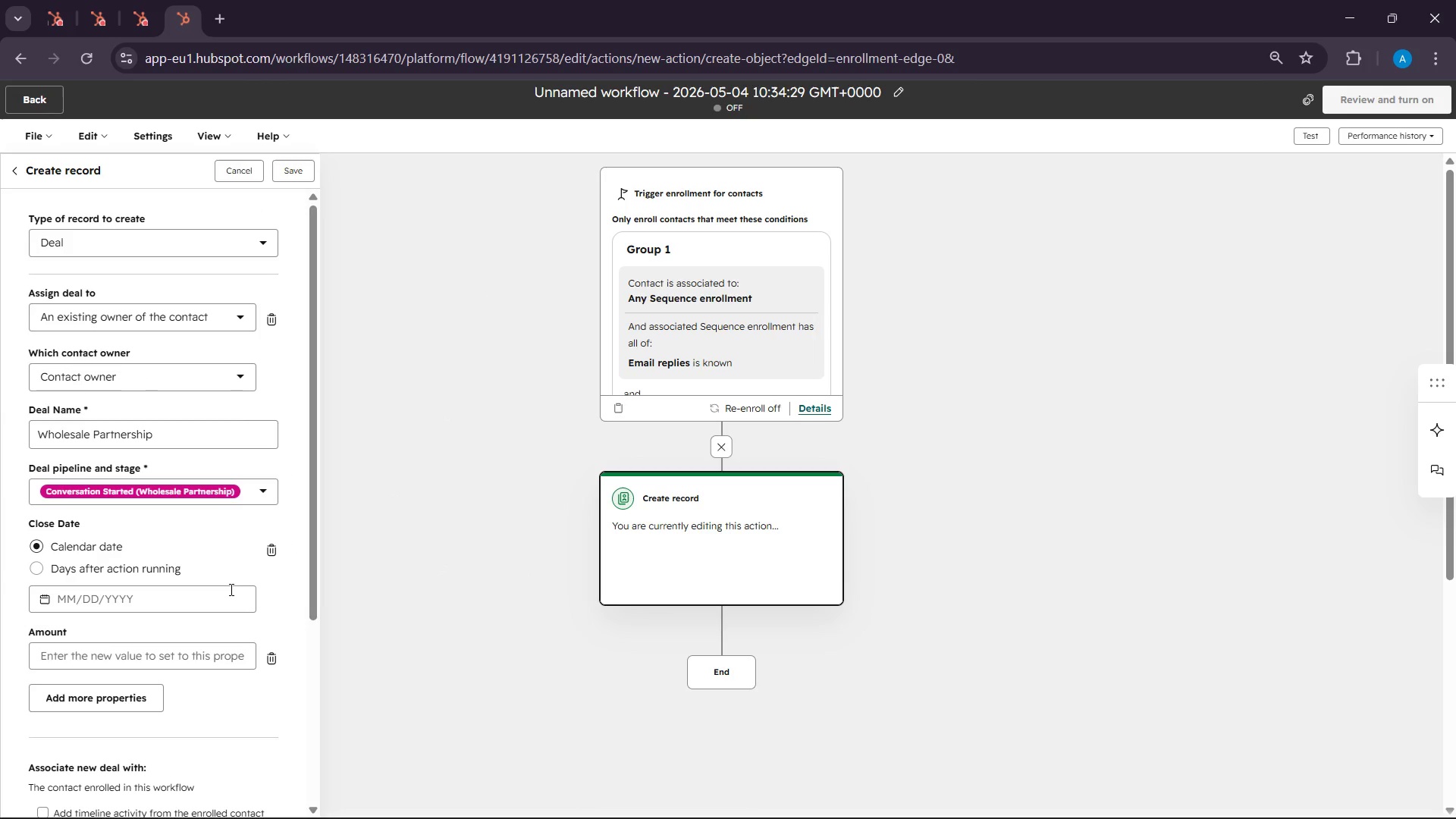 
scroll: coordinate [230, 589], scroll_direction: up, amount: 2.0
 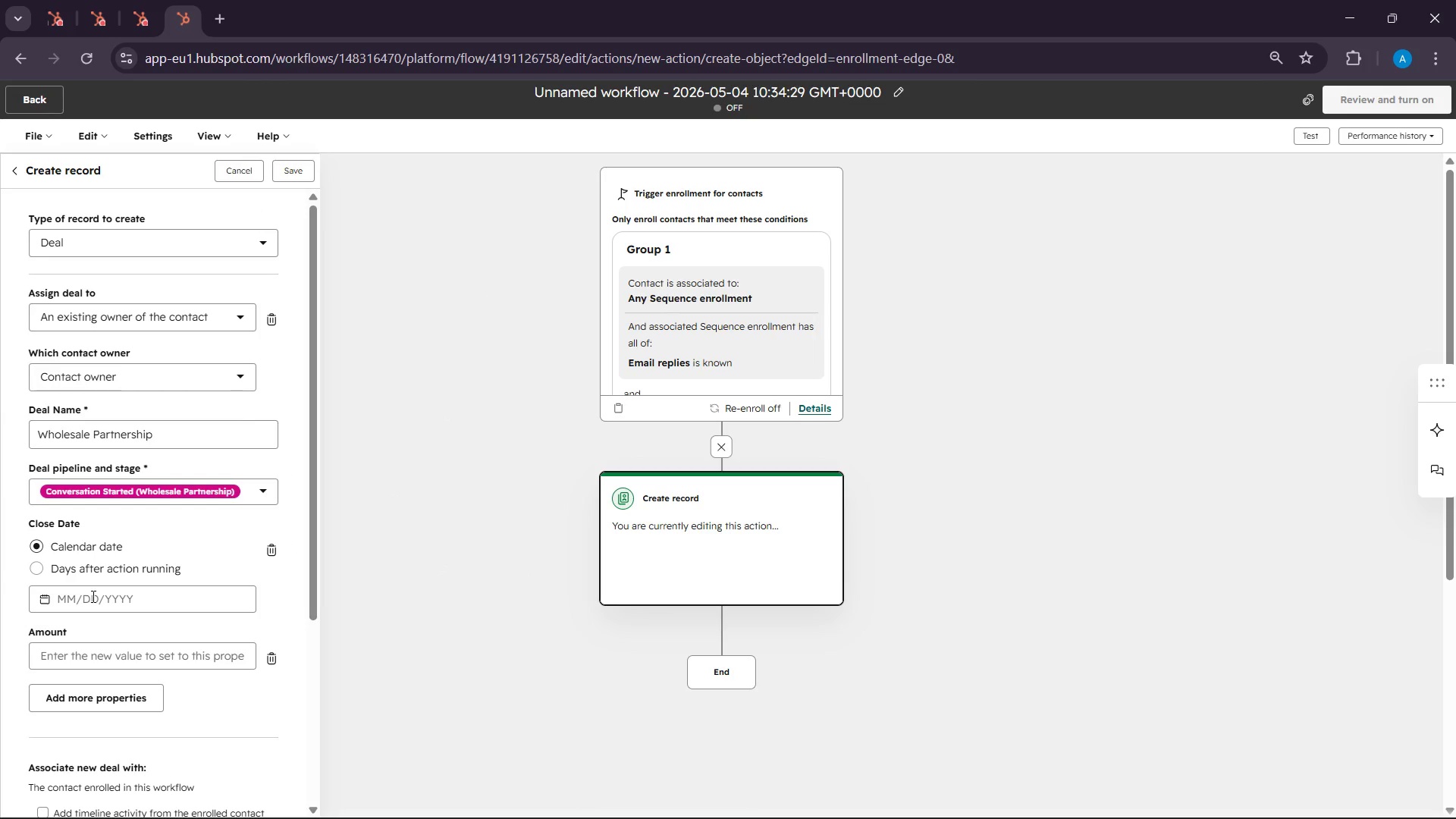 
scroll: coordinate [136, 637], scroll_direction: down, amount: 3.0
 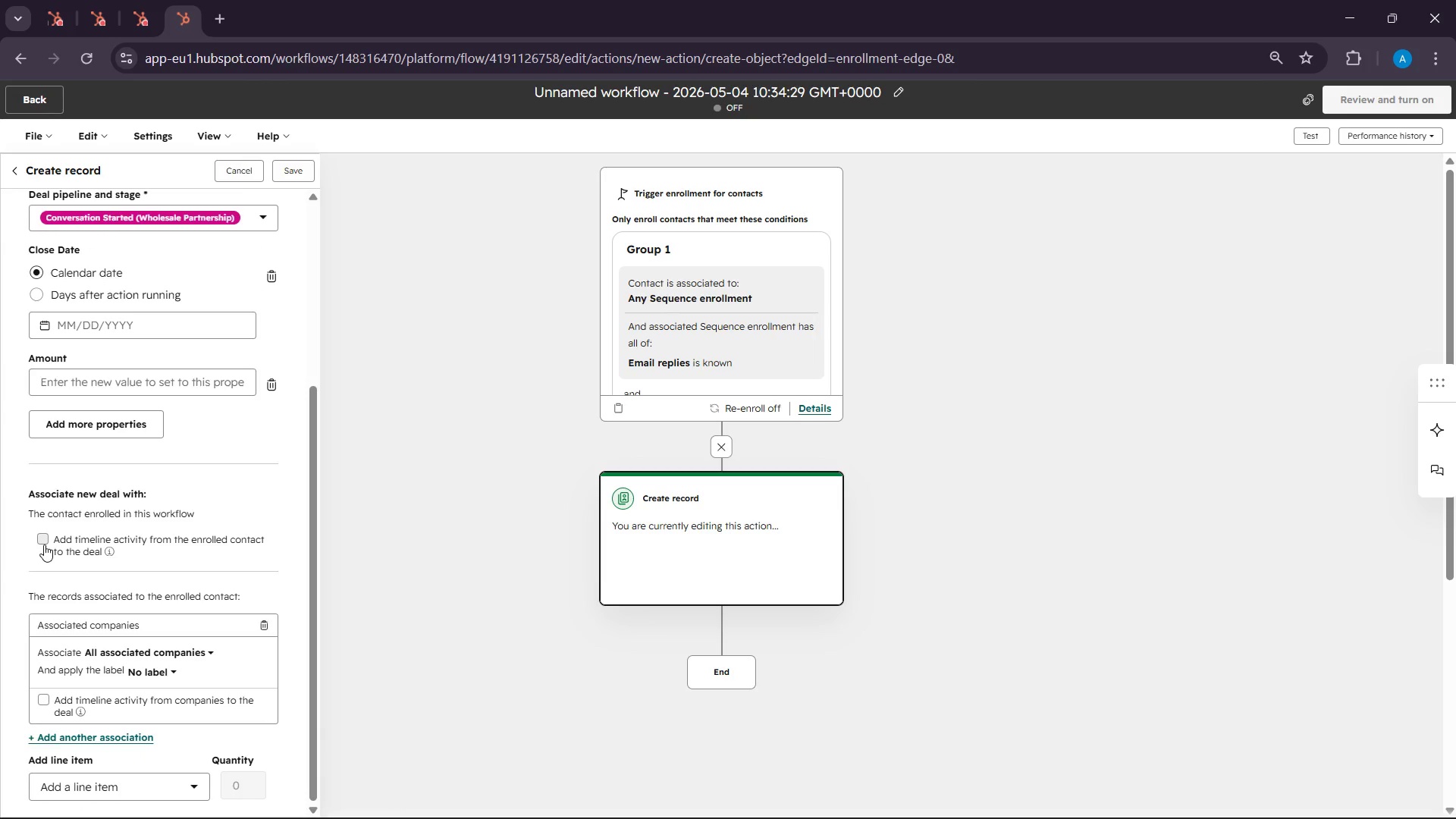 
left_click([44, 544])
 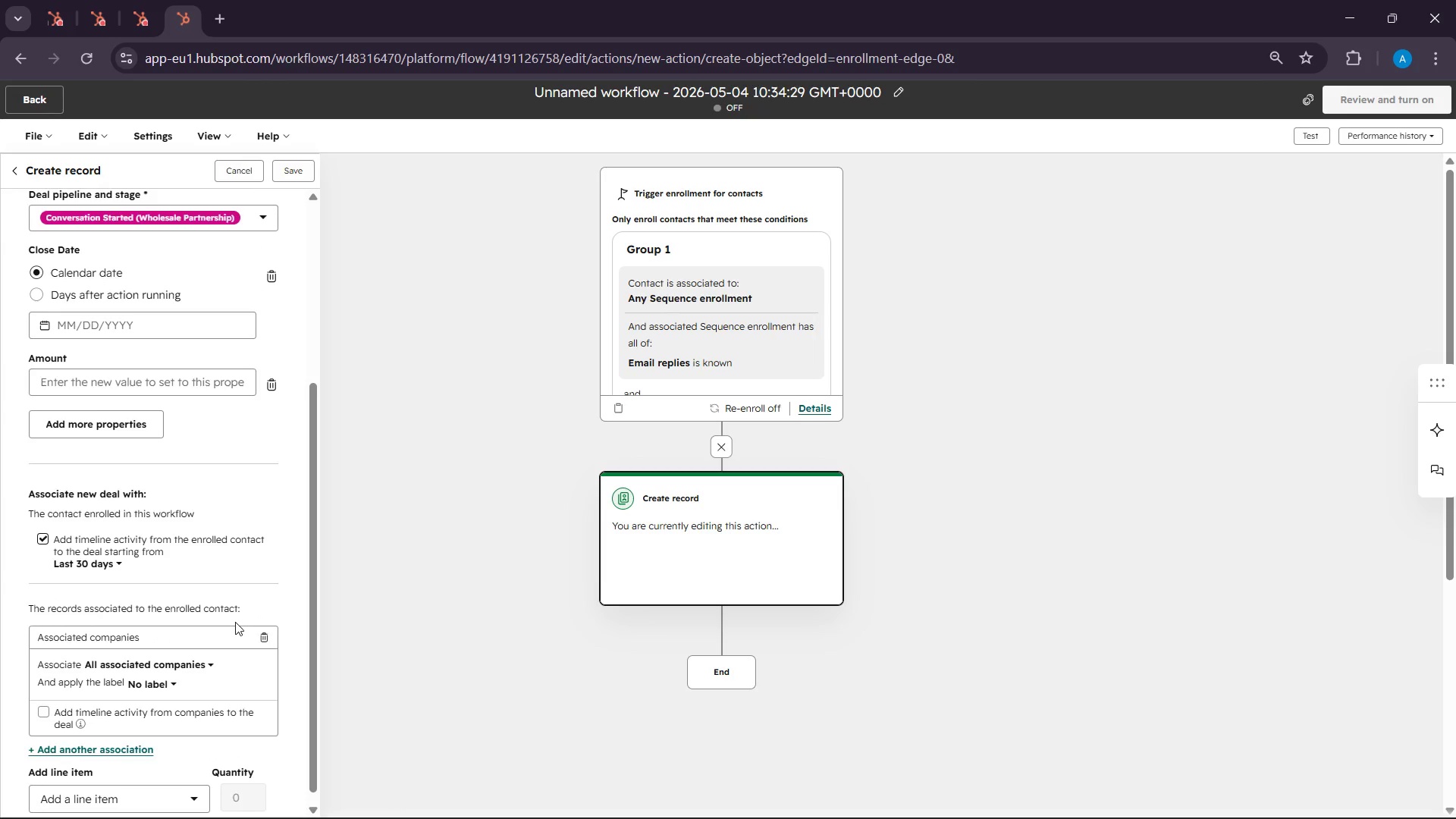 
scroll: coordinate [235, 622], scroll_direction: down, amount: 4.0
 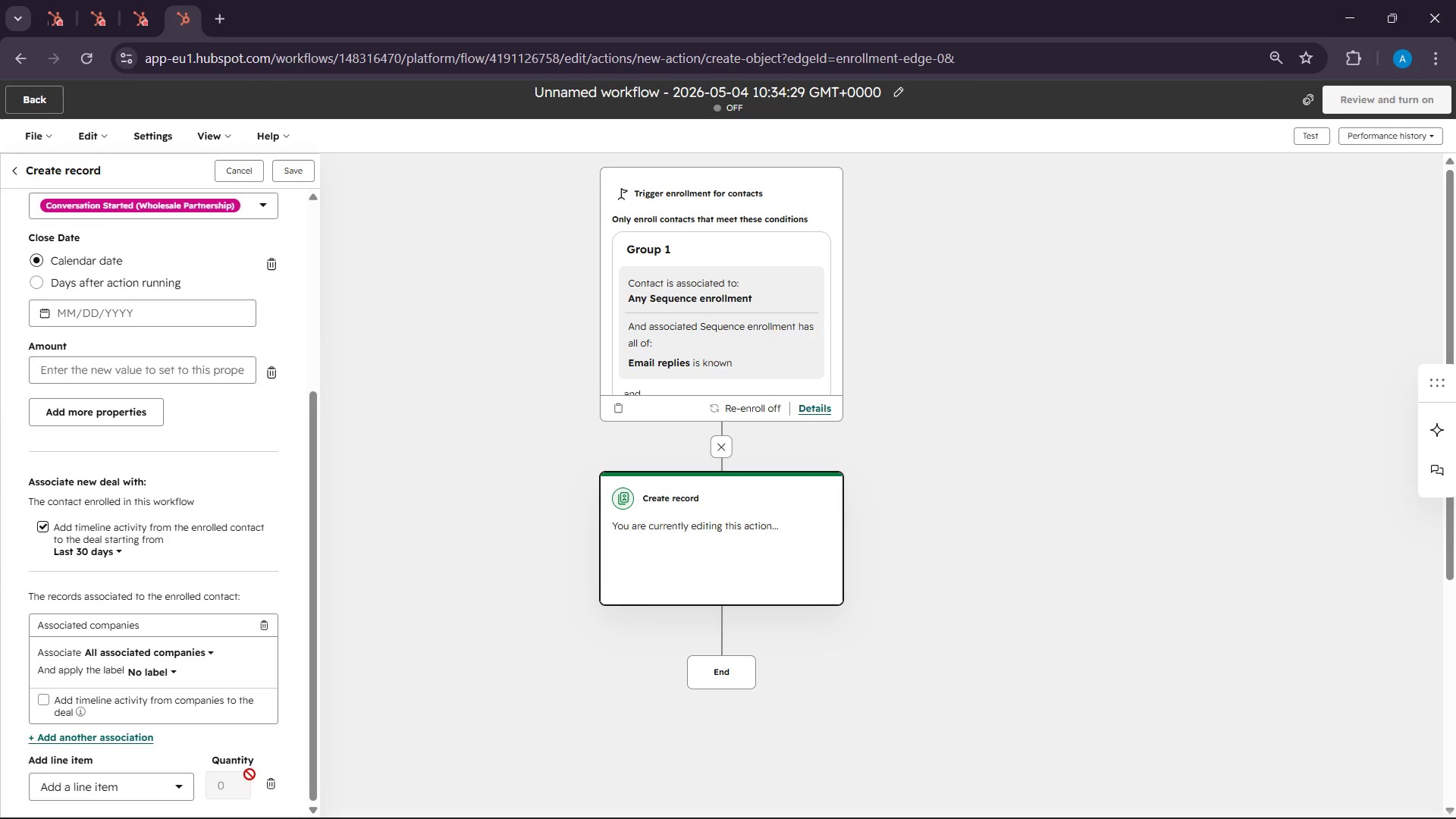 
scroll: coordinate [212, 679], scroll_direction: up, amount: 12.0
 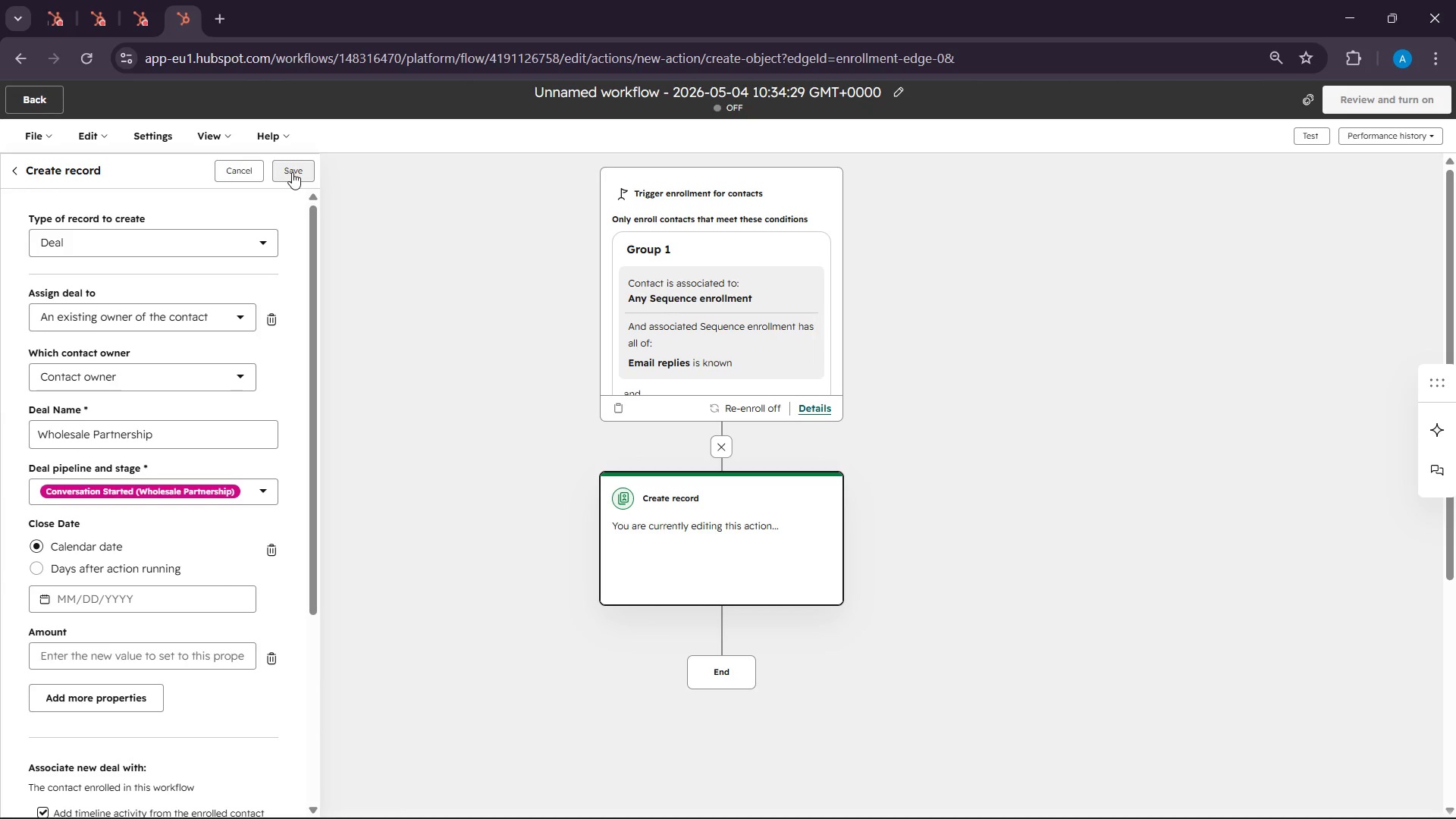 
wait(9.2)
 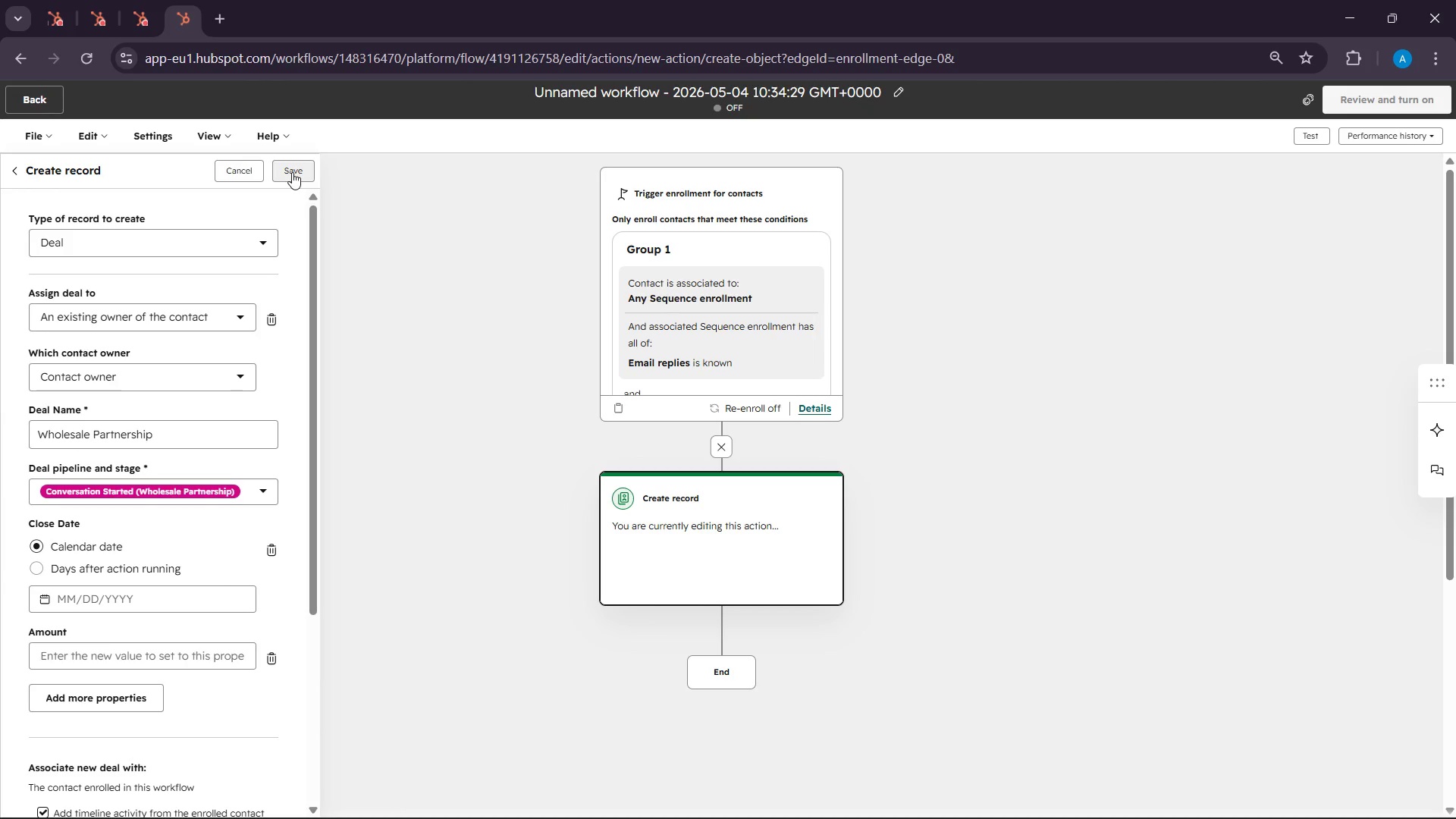 
left_click([293, 163])
 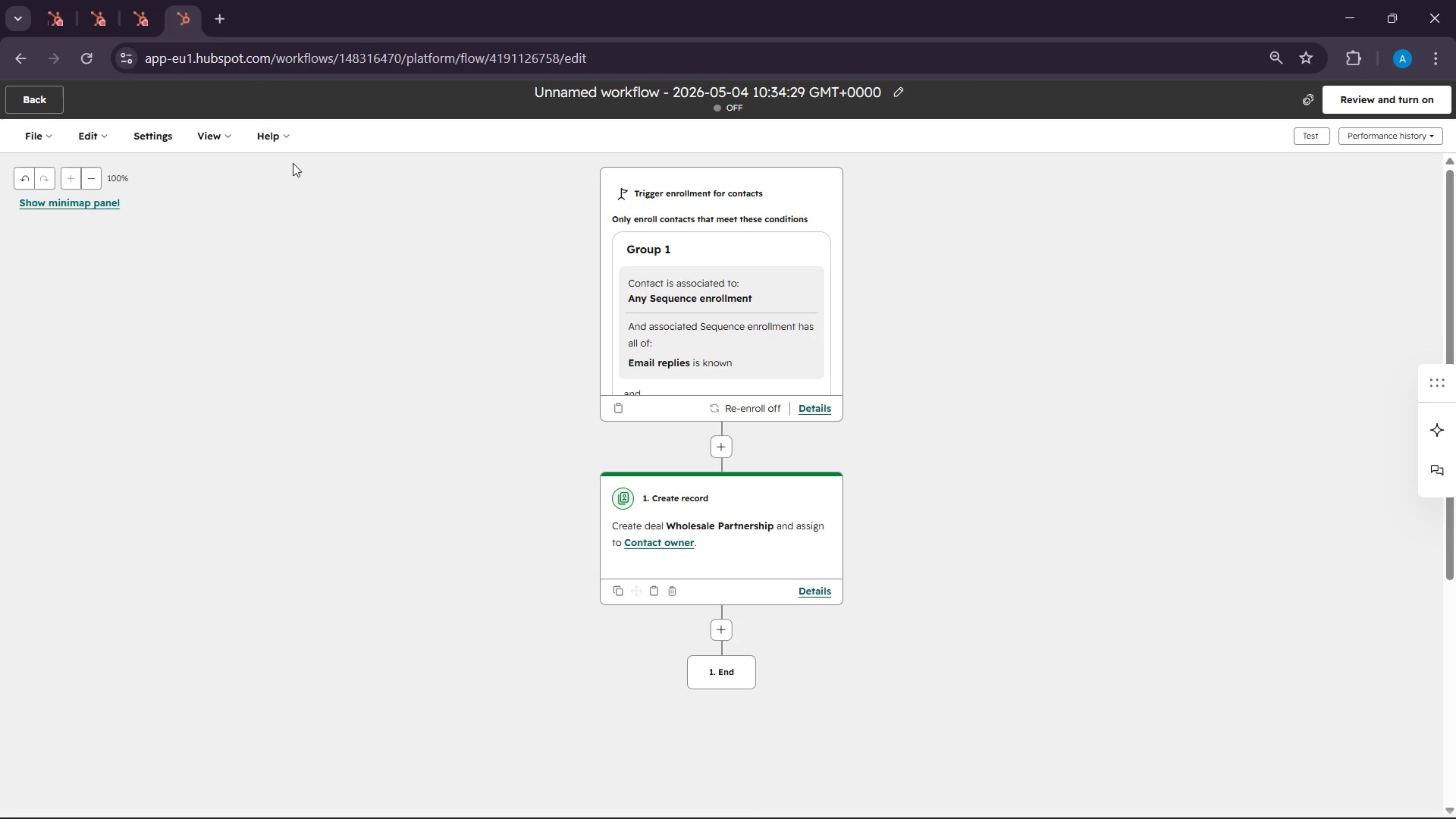 
wait(70.84)
 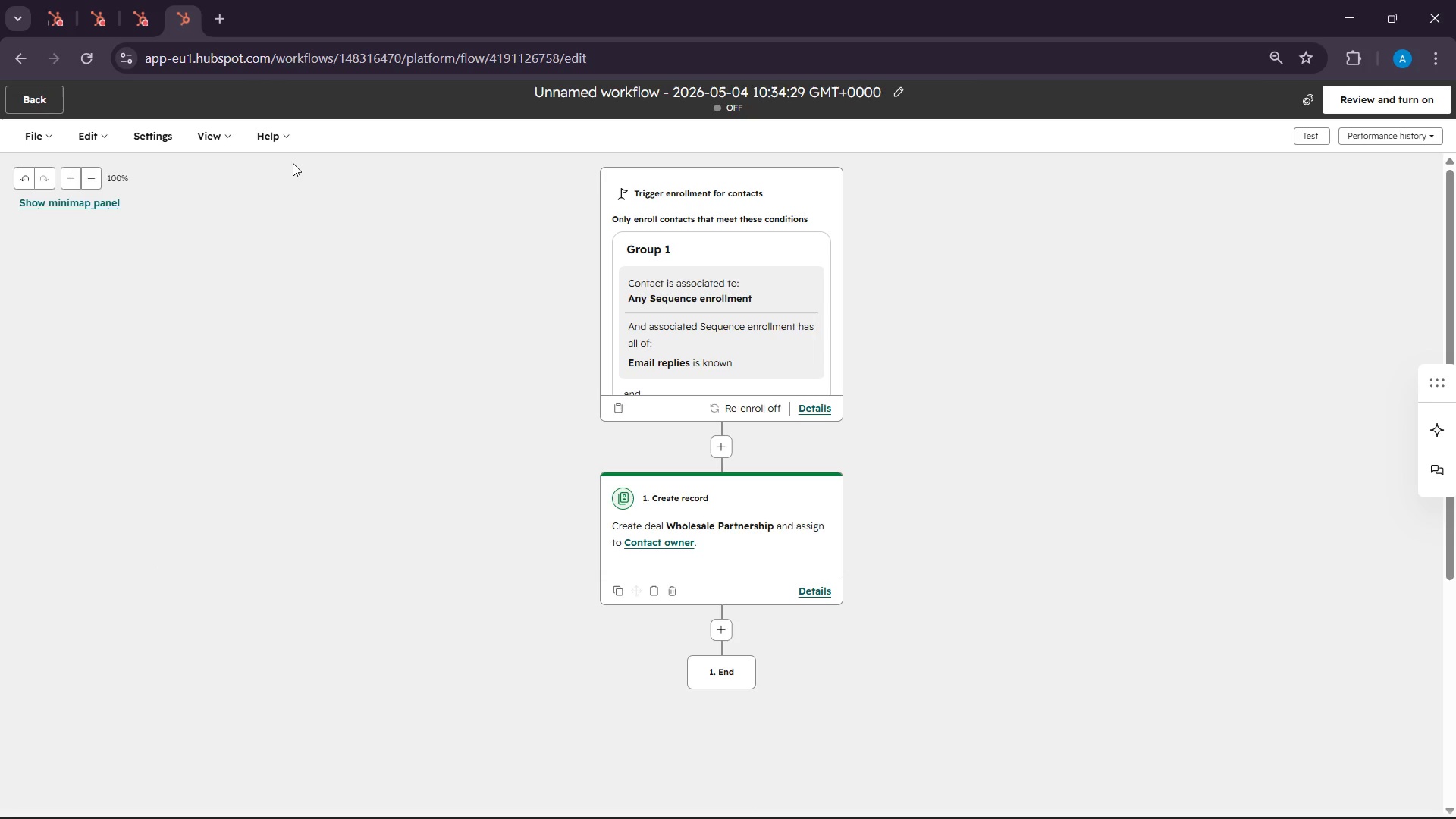 
scroll: coordinate [926, 263], scroll_direction: down, amount: 5.0
 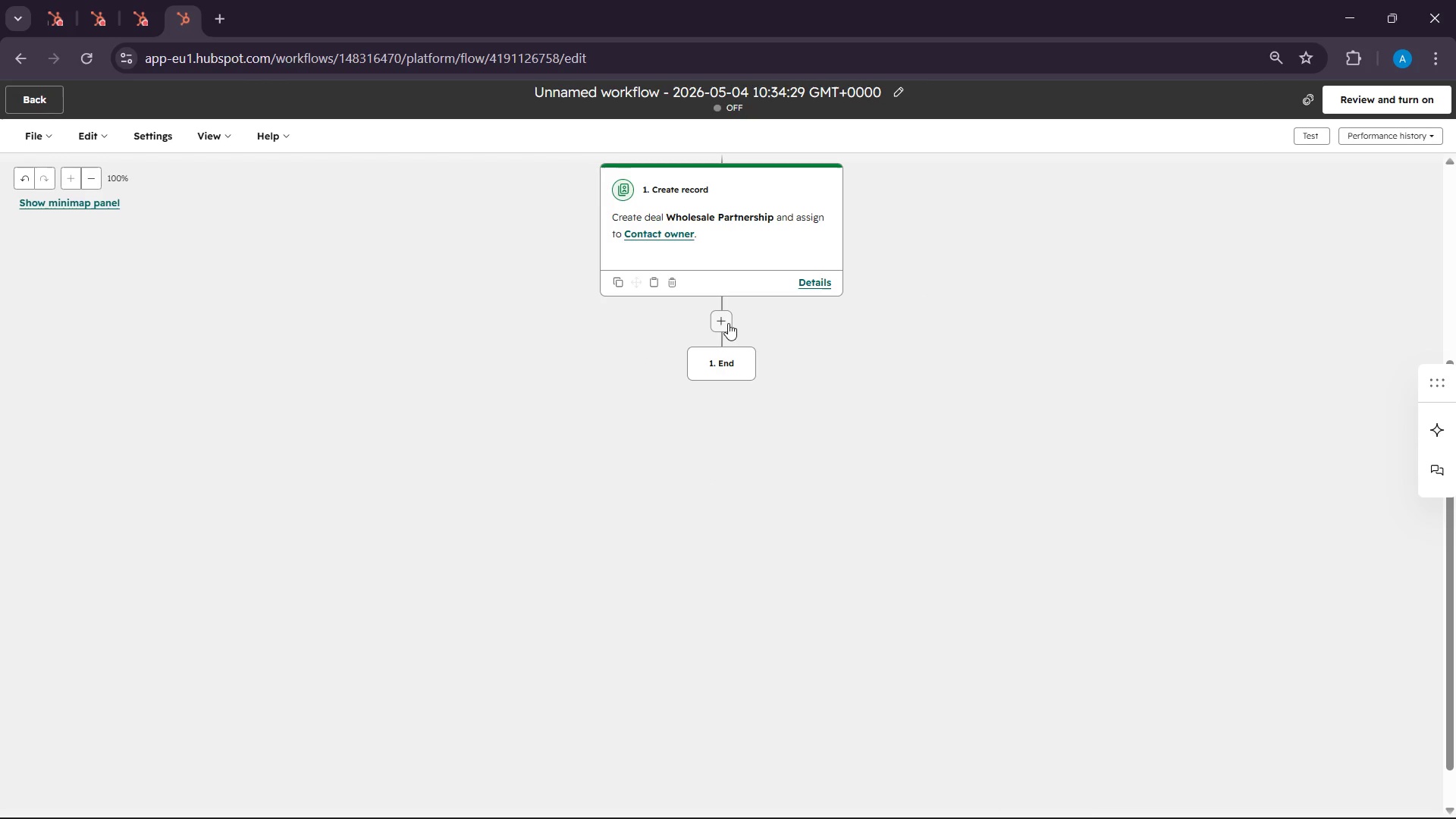 
left_click([728, 323])
 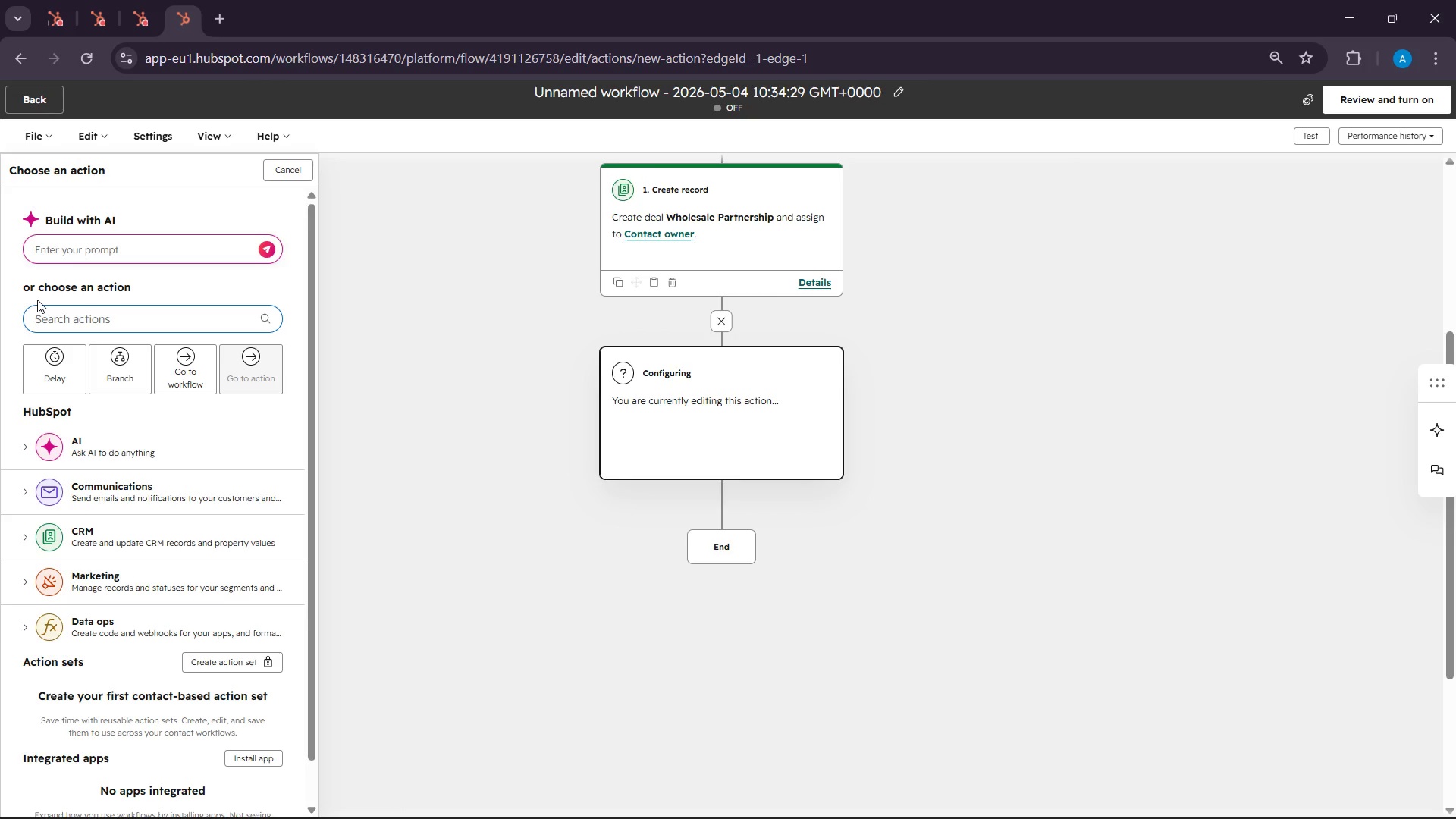 
wait(43.92)
 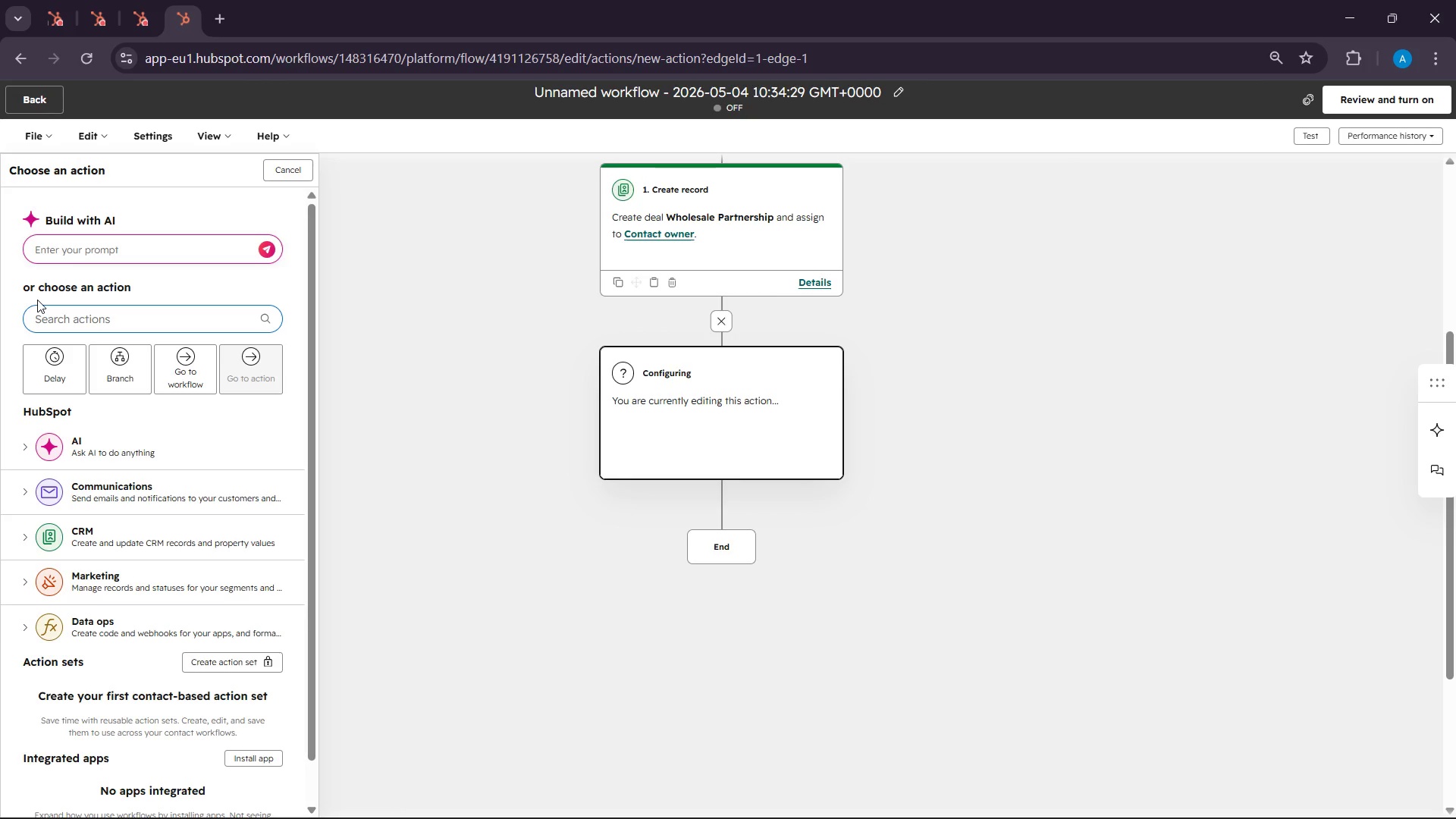 
left_click([132, 489])
 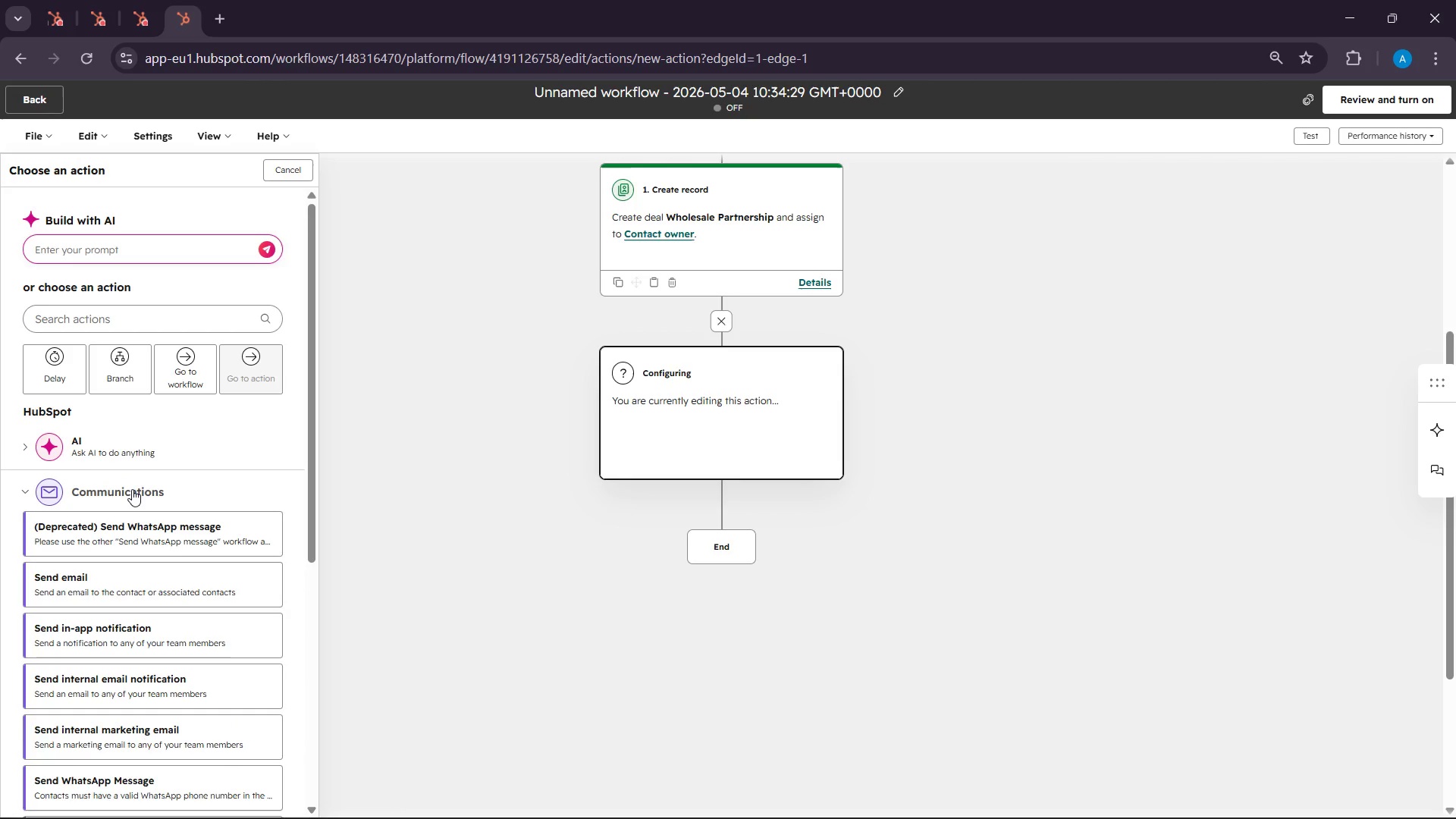 
left_click([132, 489])
 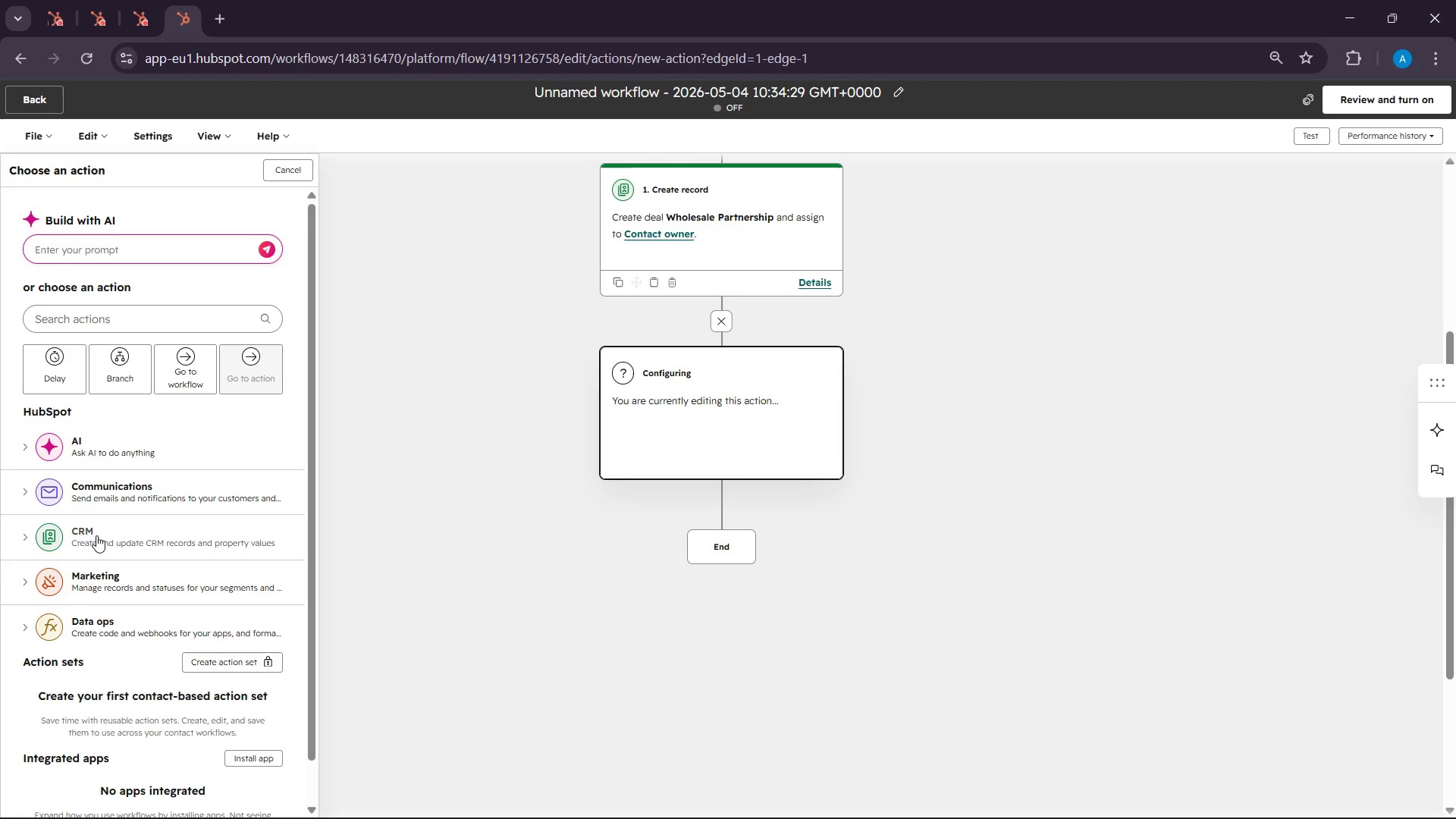 
left_click([96, 535])
 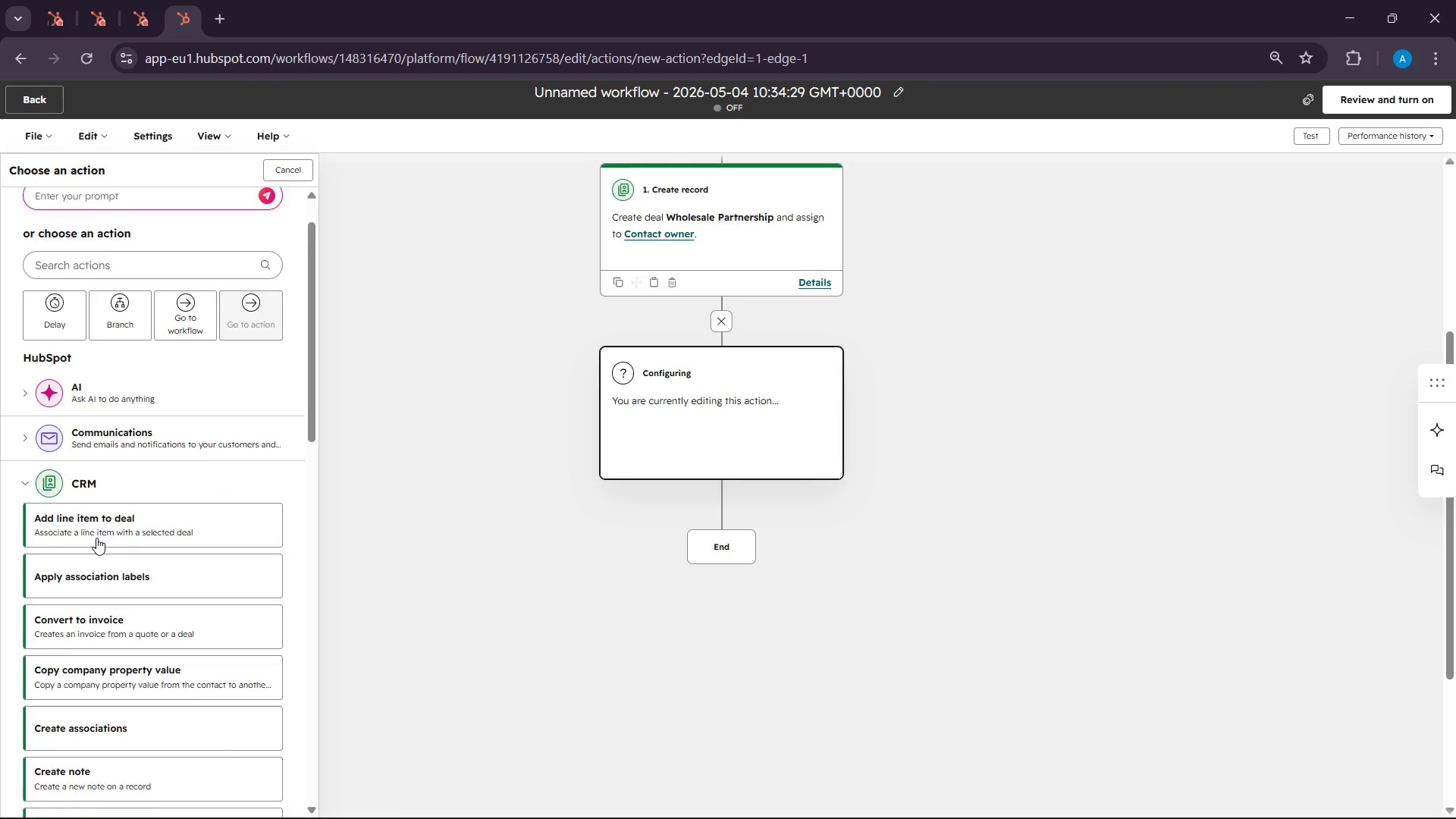 
scroll: coordinate [89, 644], scroll_direction: down, amount: 7.0
 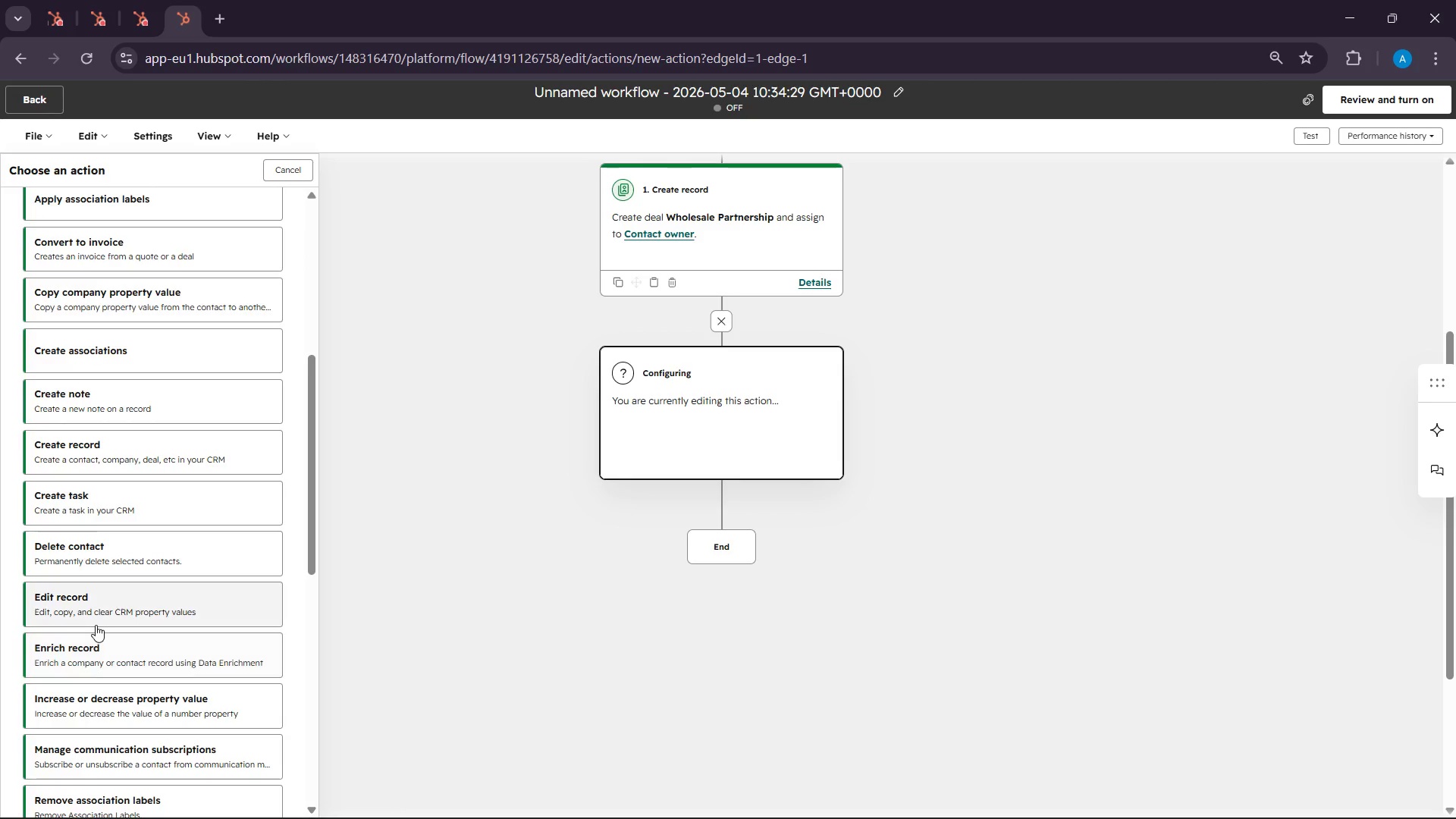 
scroll: coordinate [96, 625], scroll_direction: up, amount: 1.0
 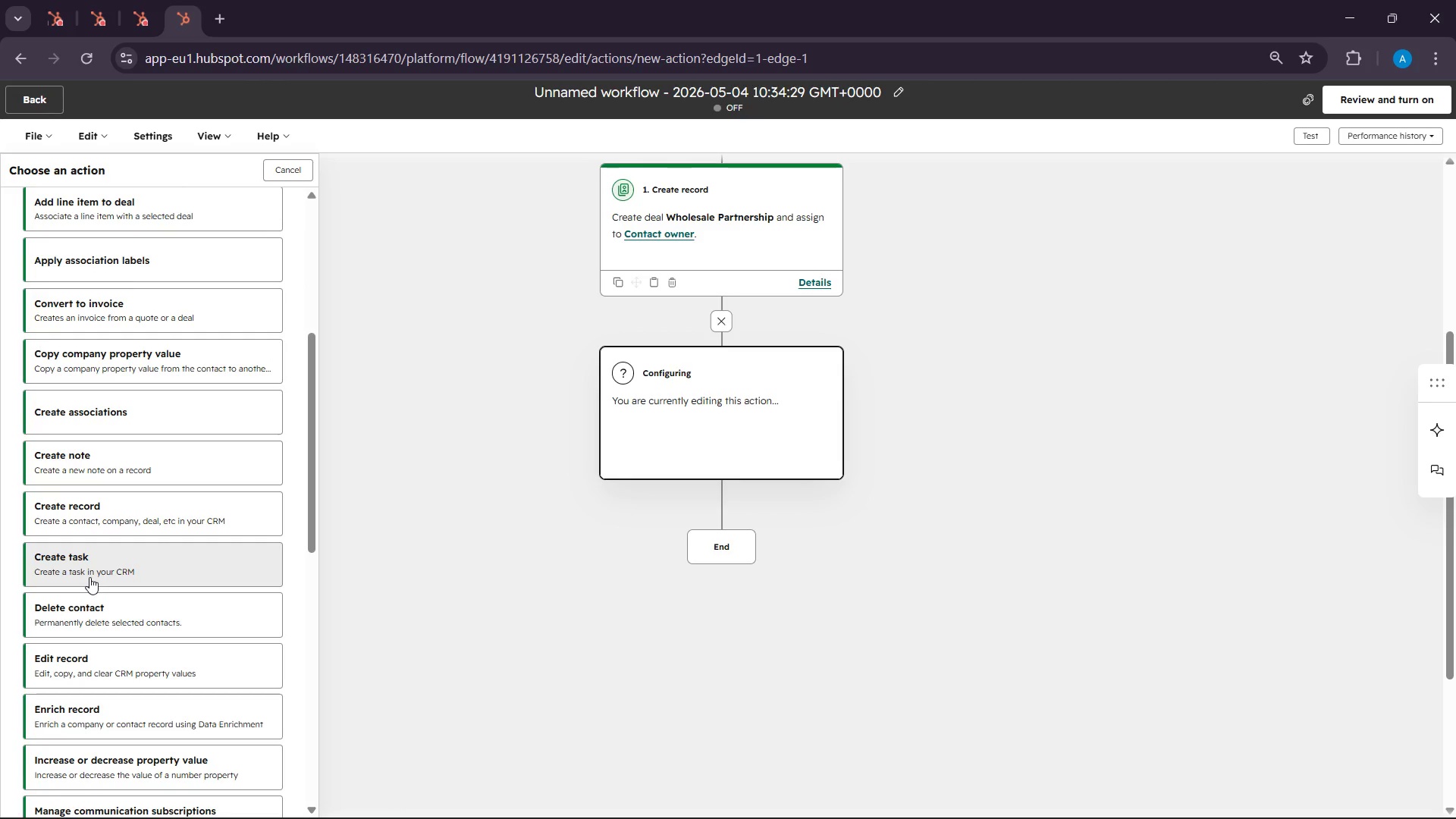 
left_click([87, 568])
 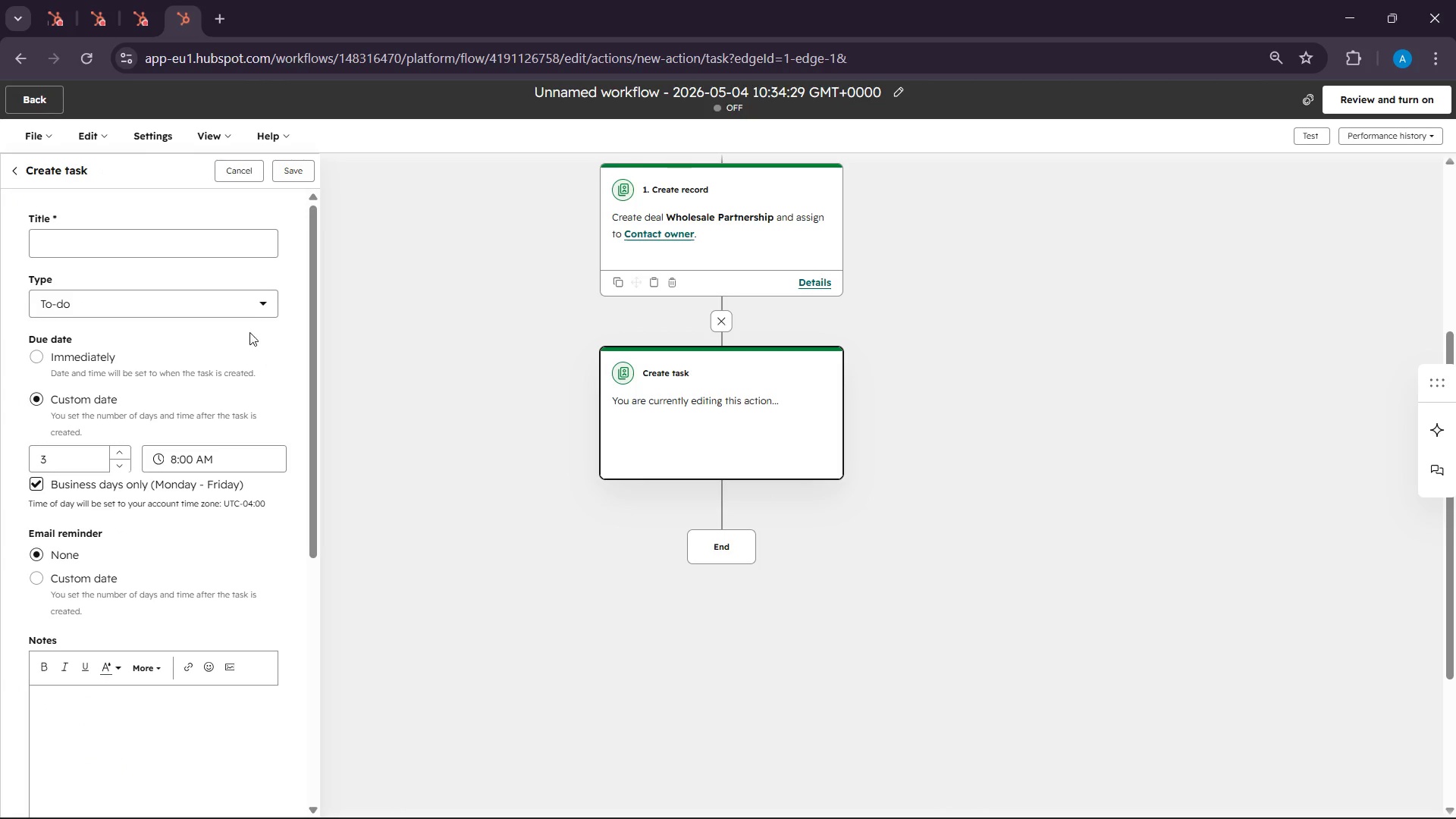 
left_click([108, 235])
 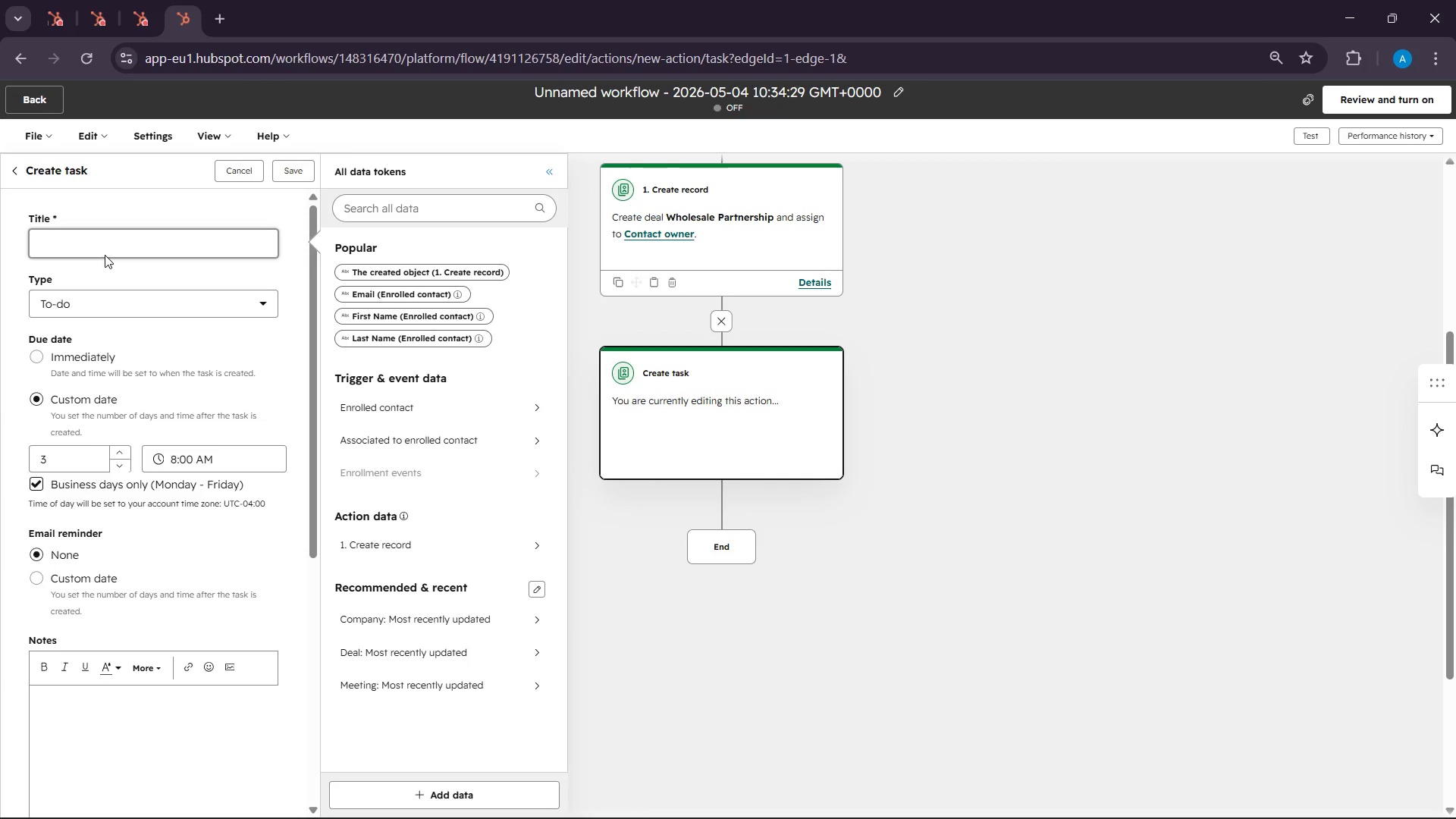 
wait(10.66)
 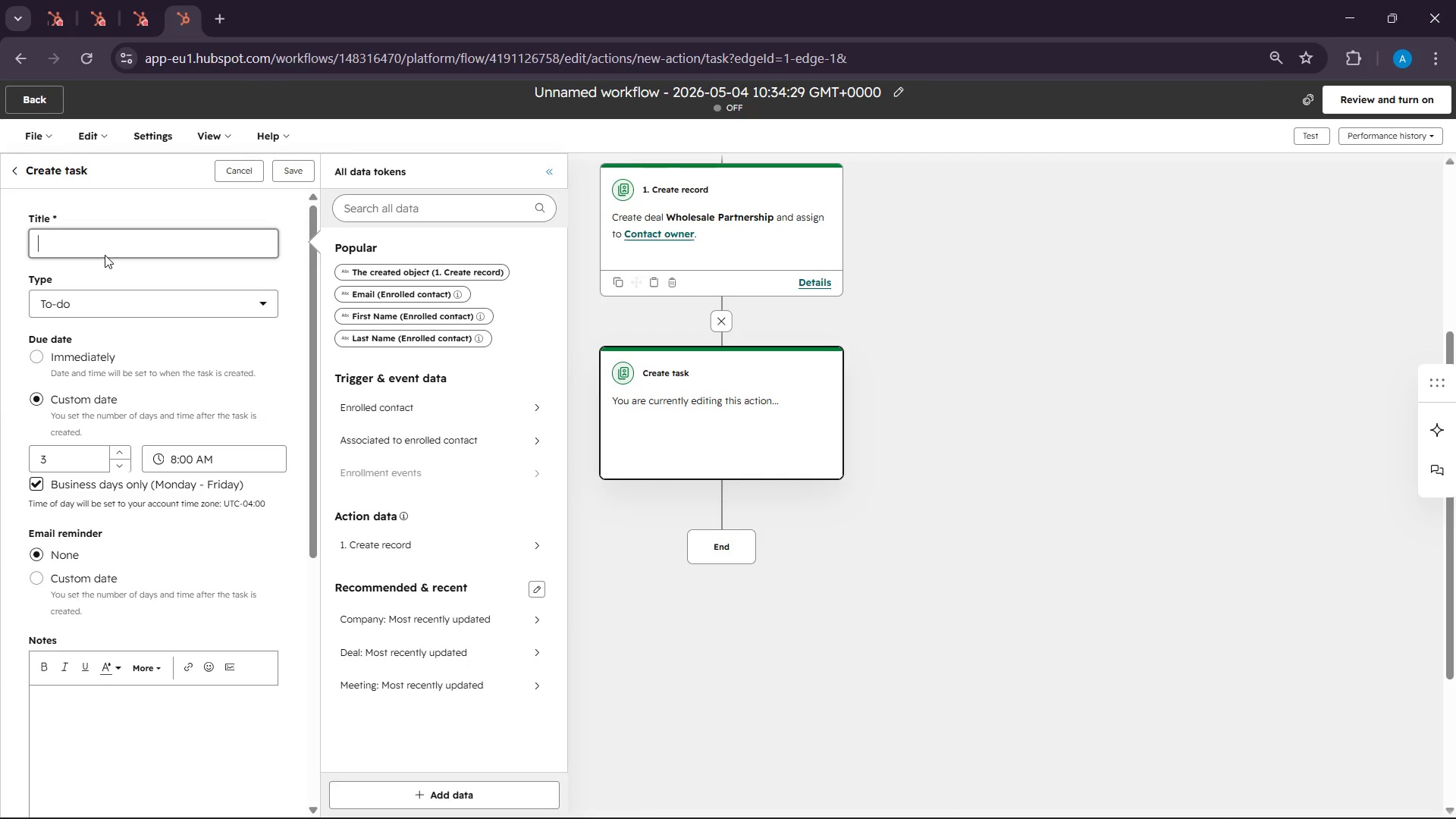 
type(Follow)
 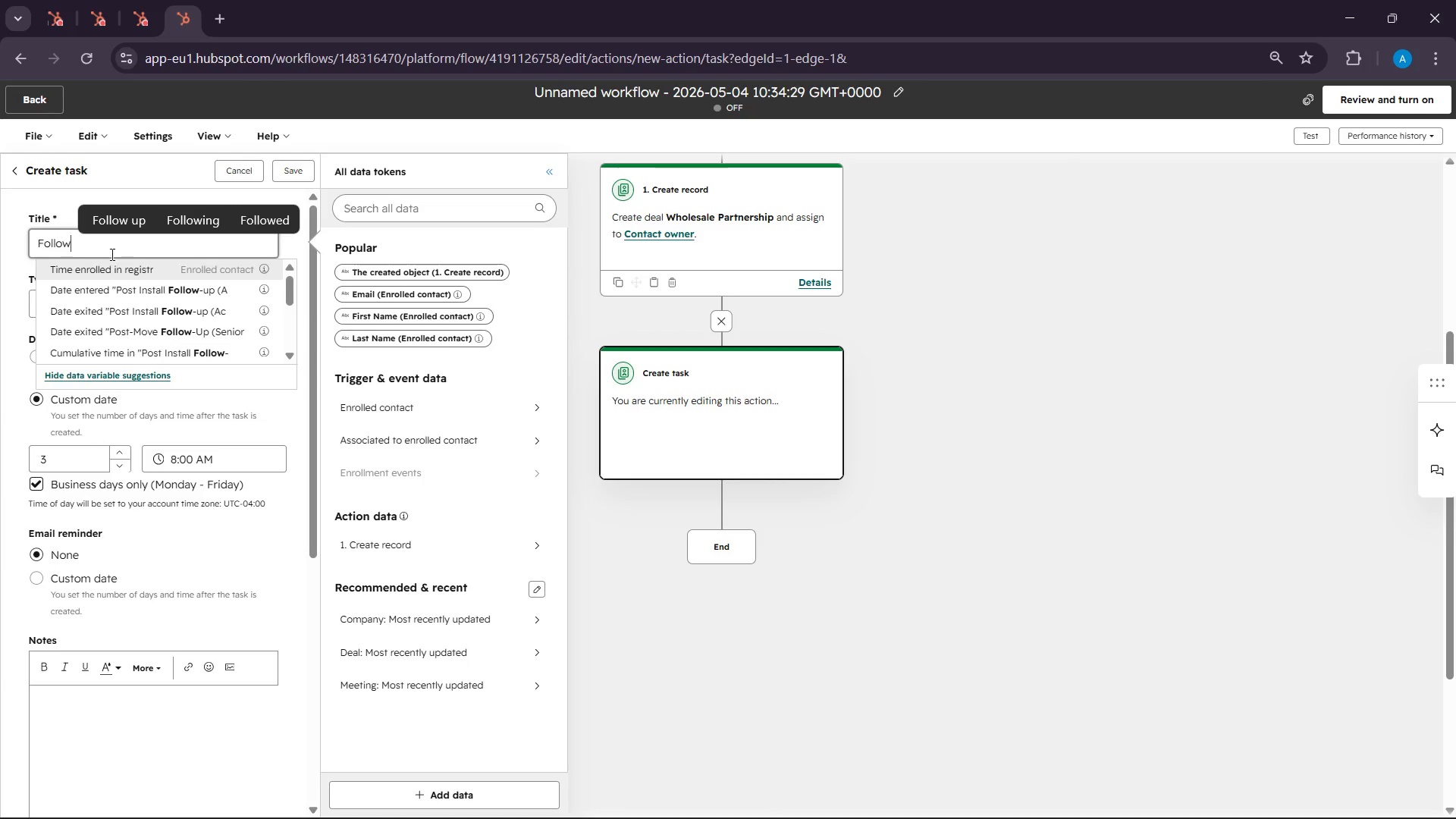 
left_click([104, 219])
 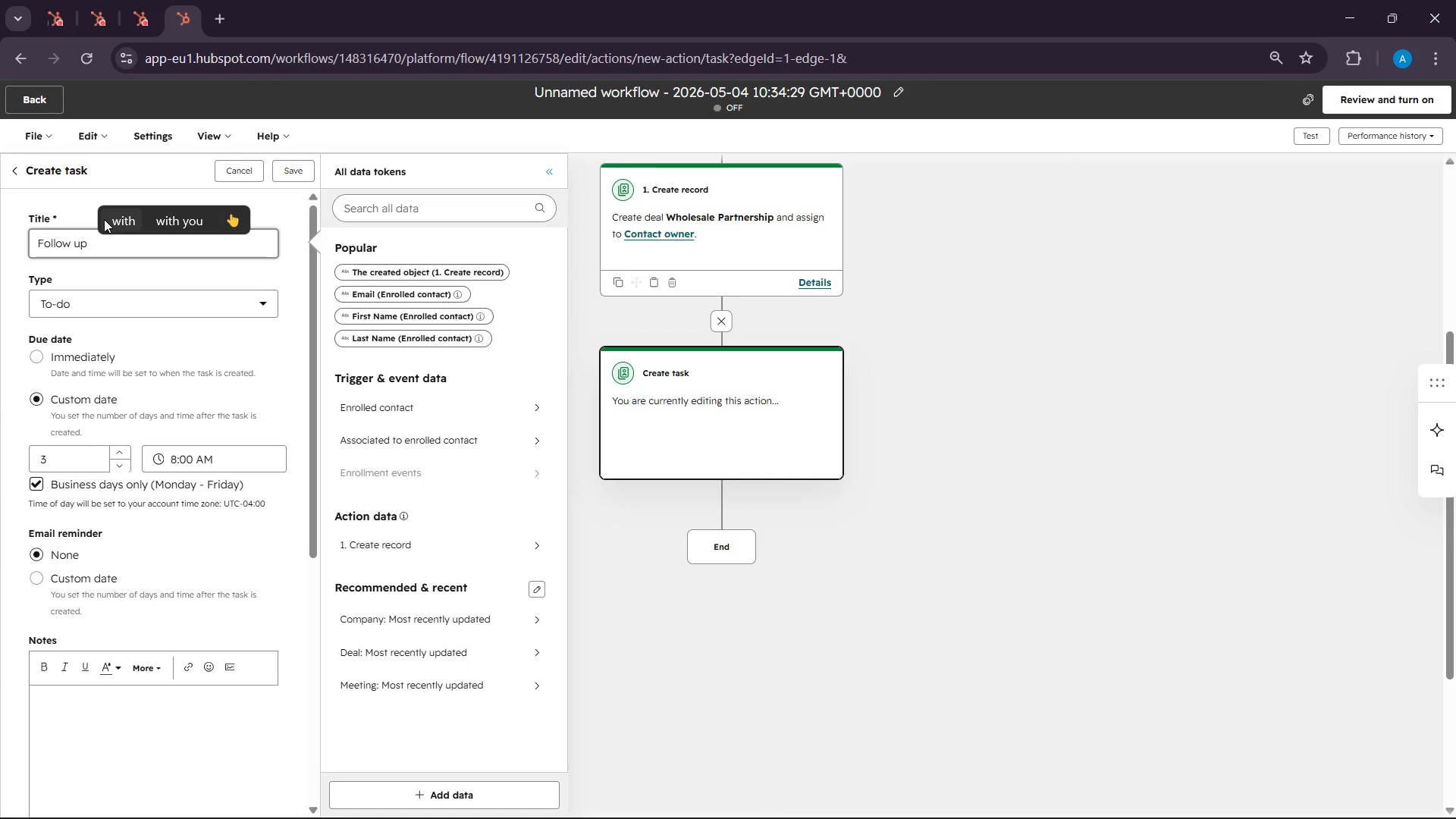 
type(on LinkedIn conc)
key(Backspace)
type(eration)
 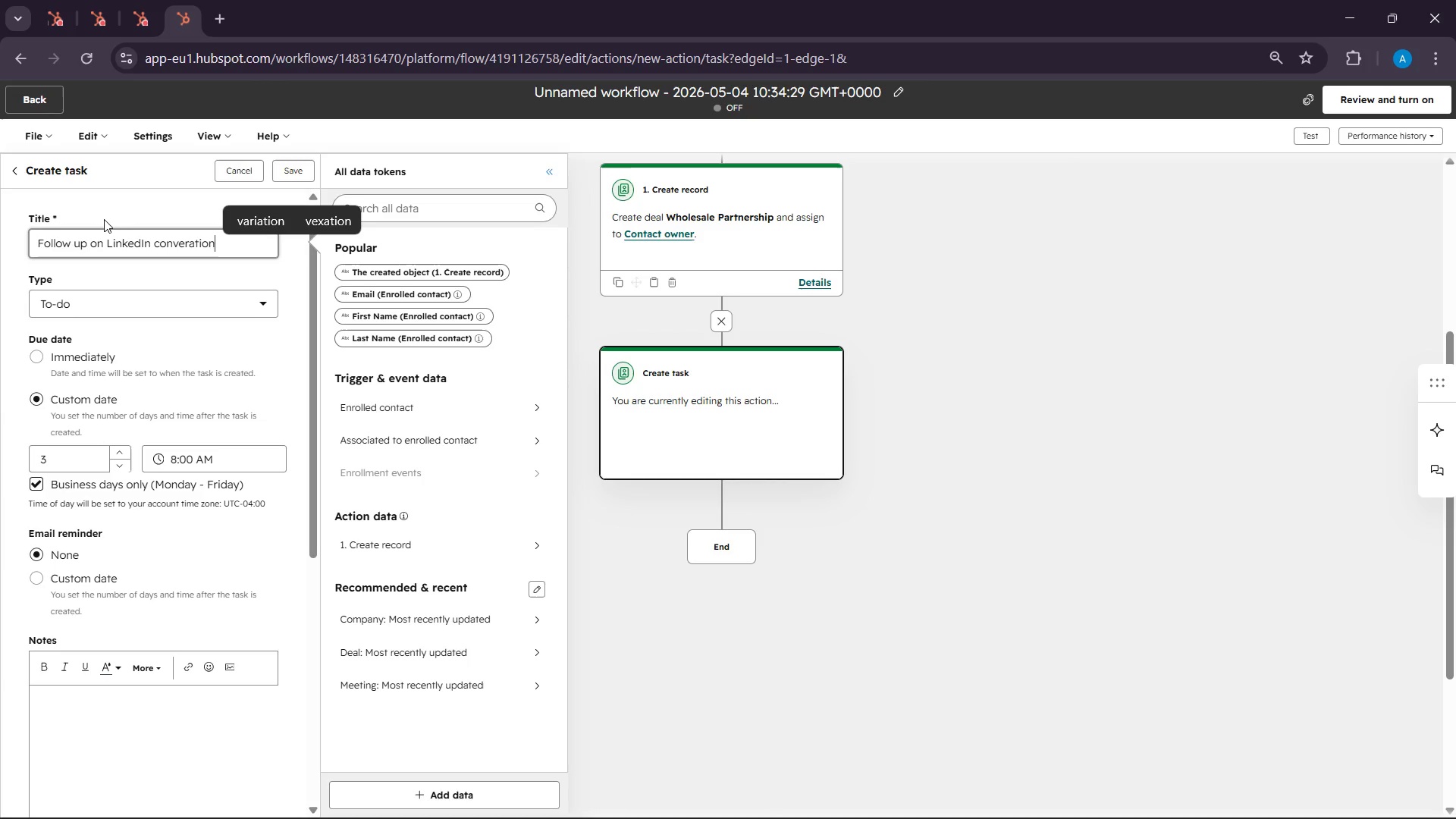 
 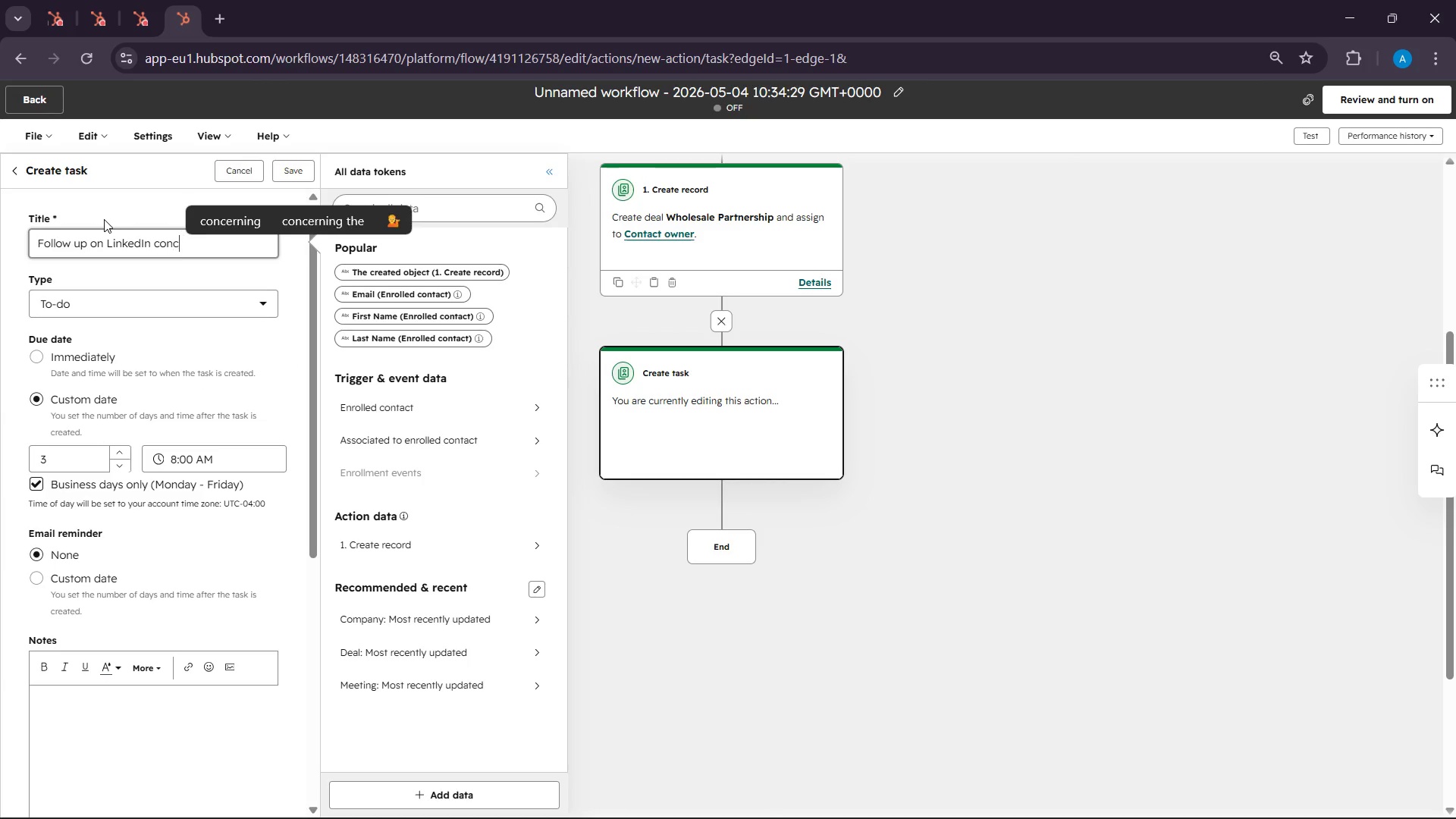 
hold_key(key=V, duration=0.33)
 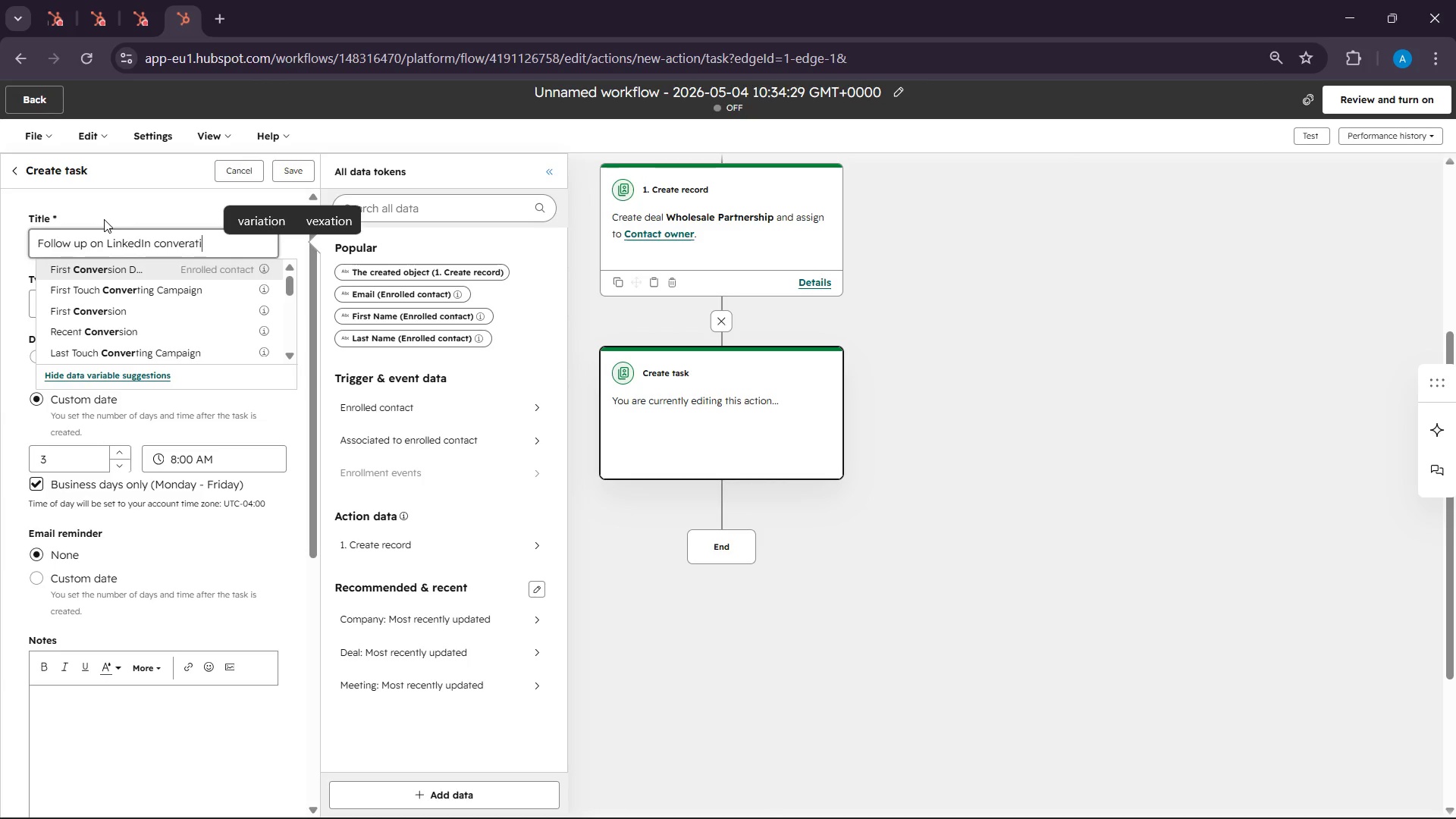 
wait(5.06)
 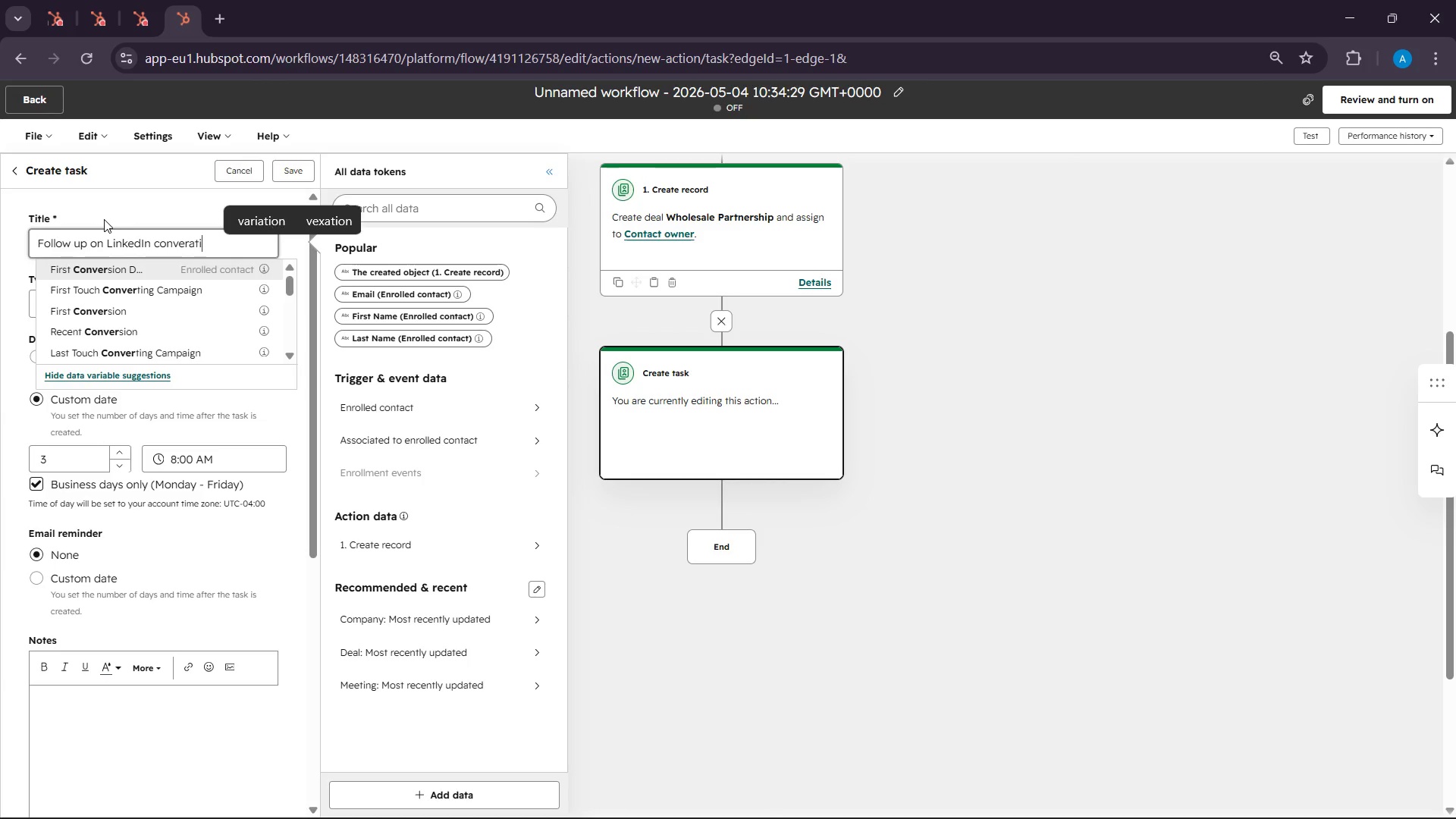 
left_click([284, 342])
 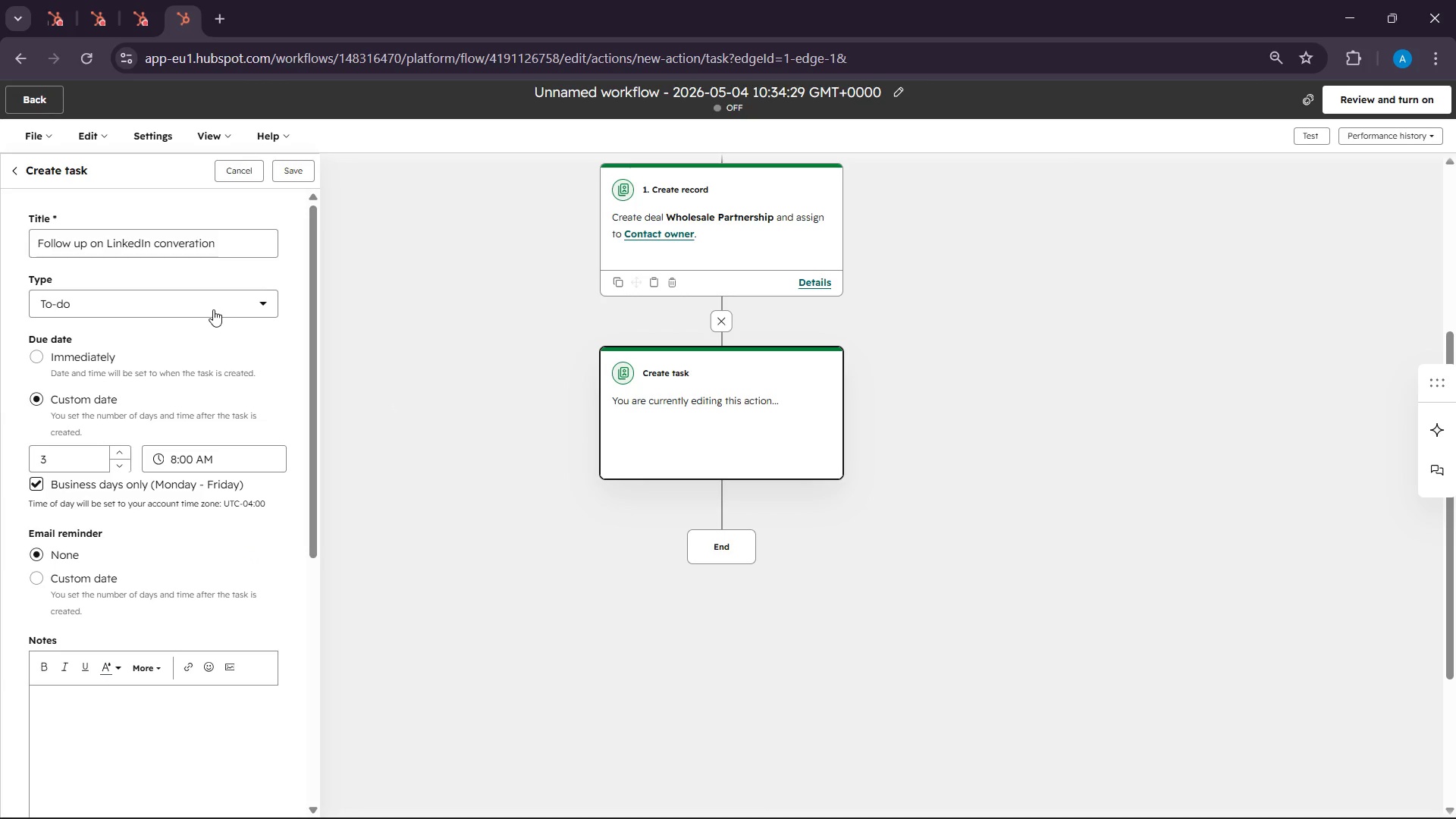 
left_click([209, 305])
 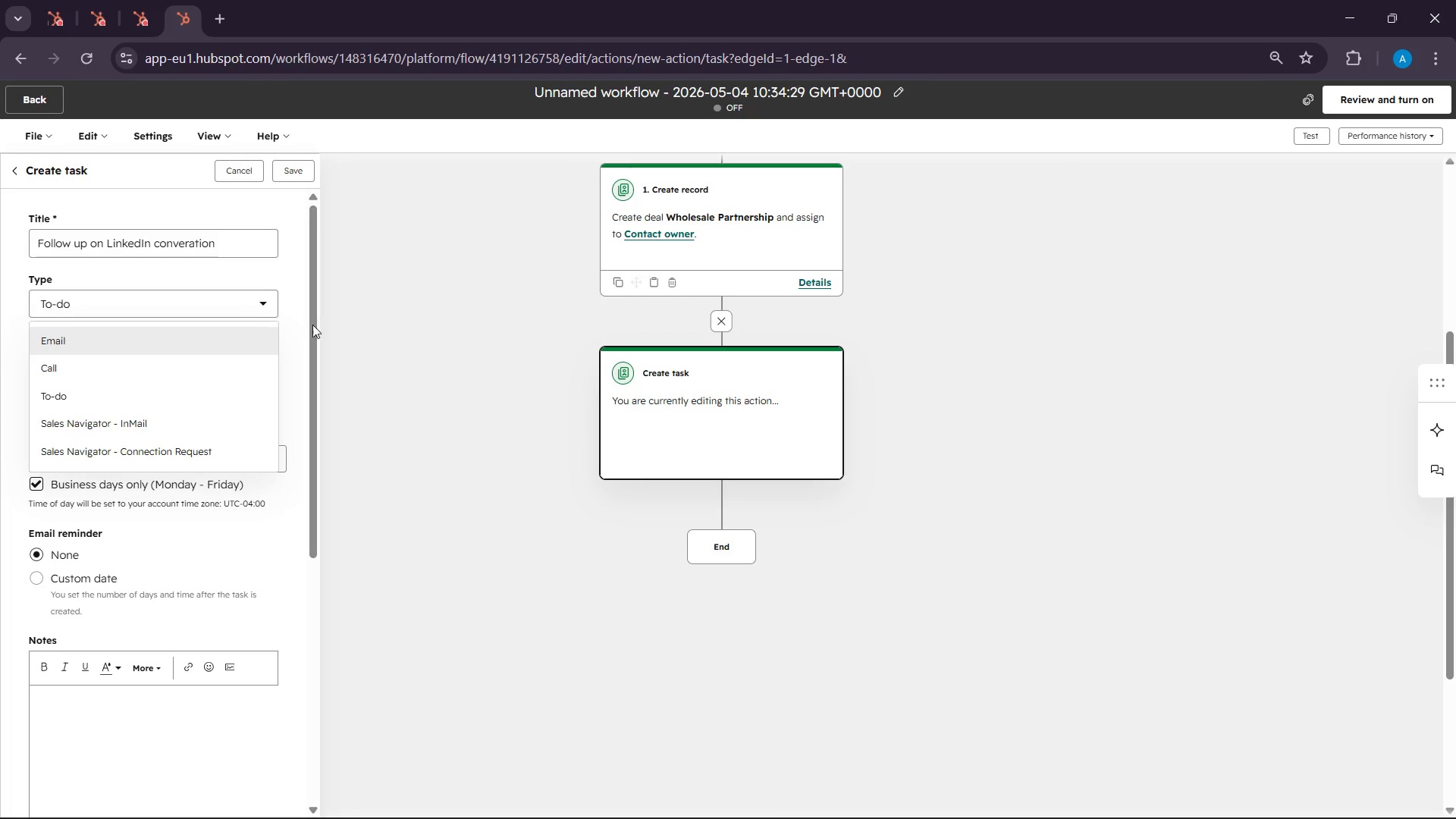 
left_click([293, 351])
 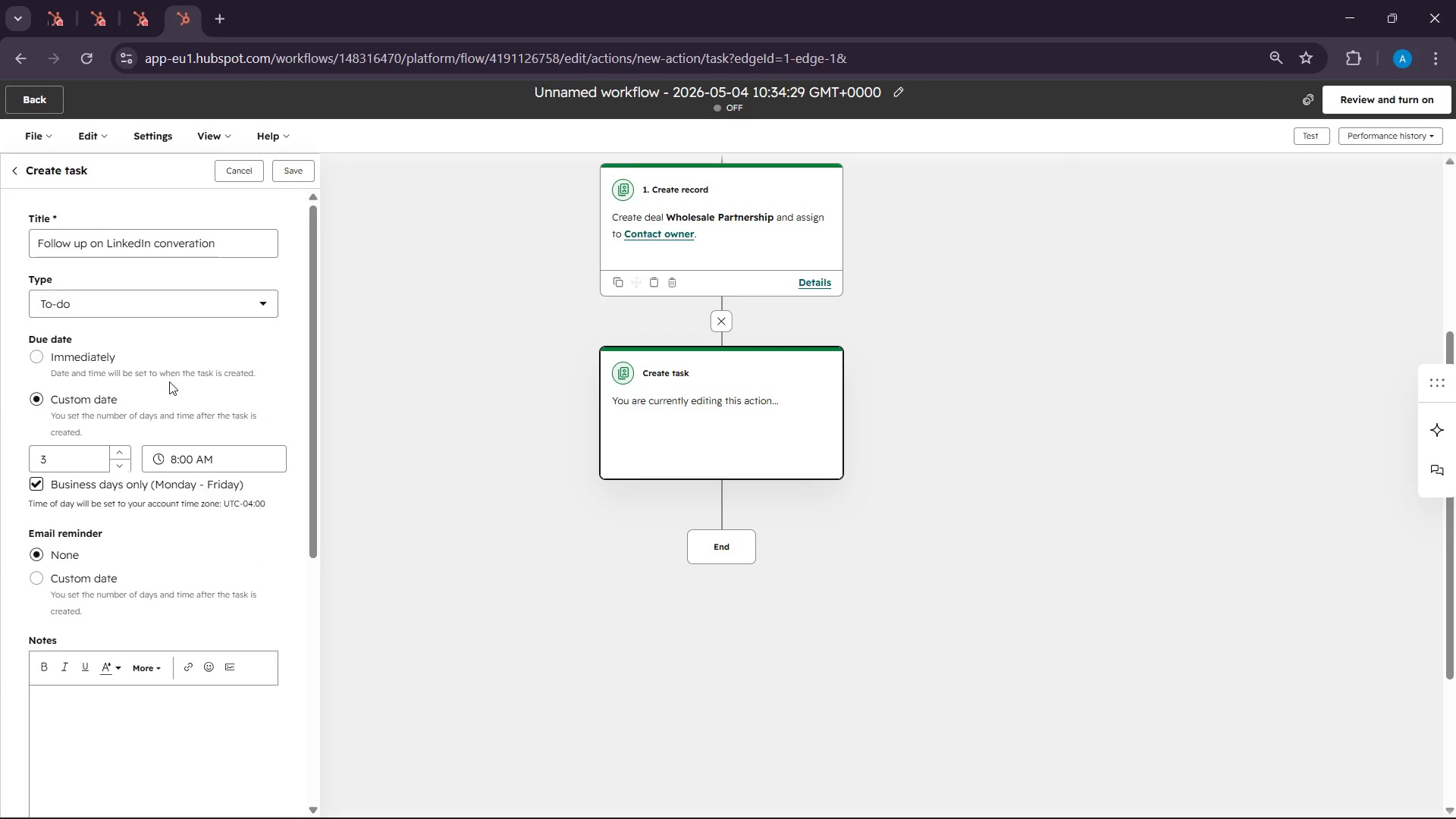 
scroll: coordinate [169, 381], scroll_direction: down, amount: 2.0
 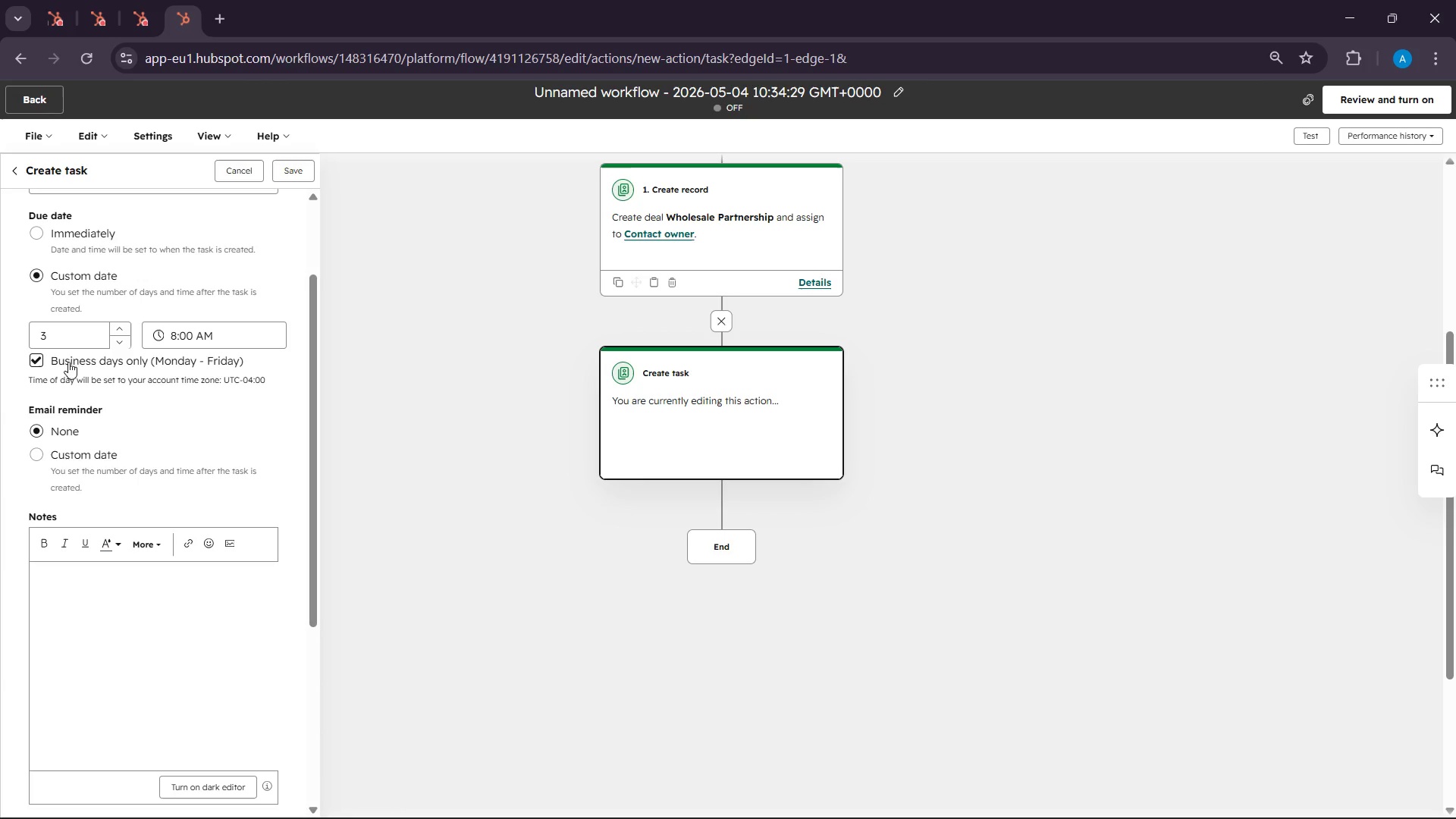 
wait(5.11)
 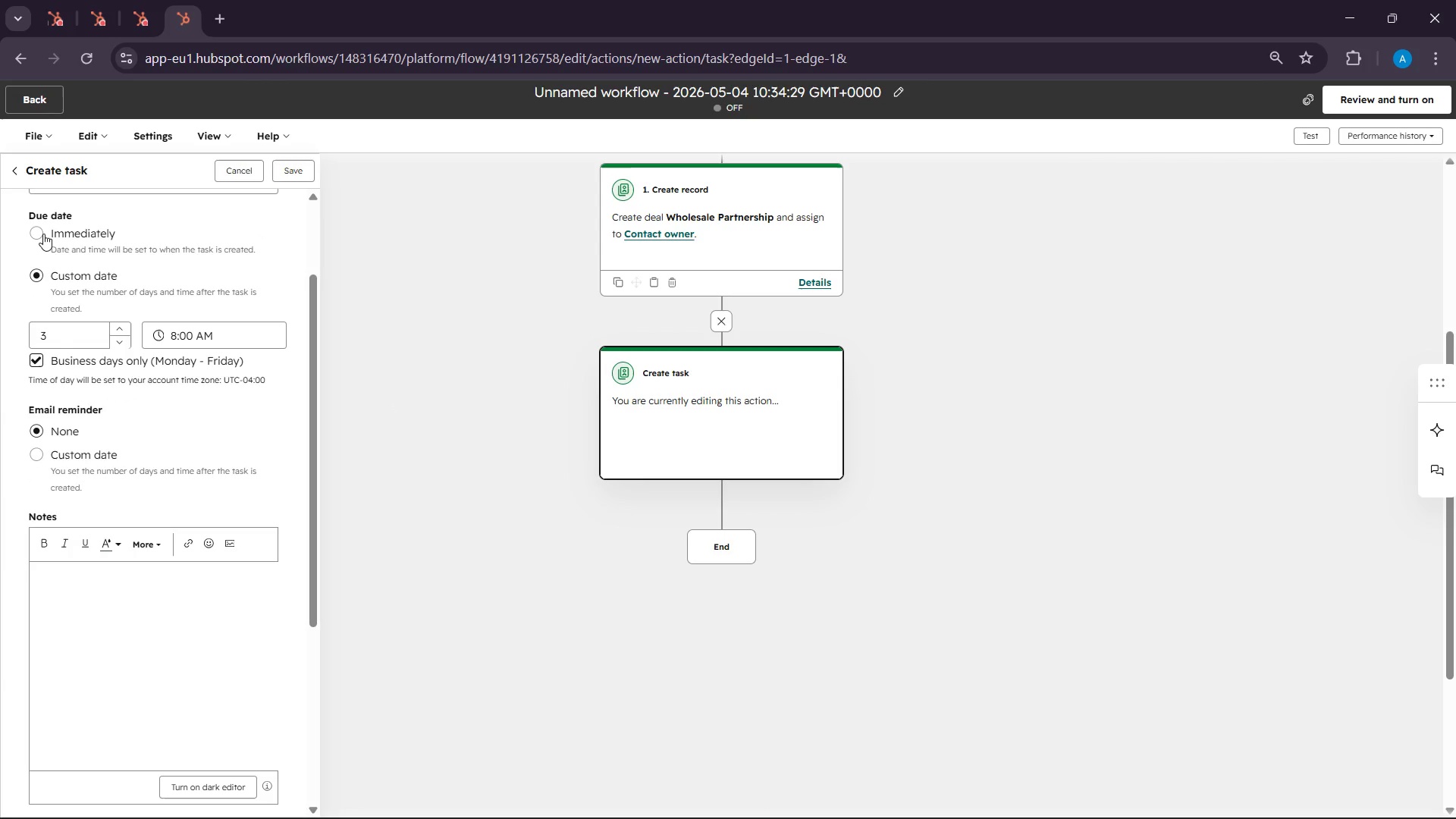 
left_click([124, 340])
 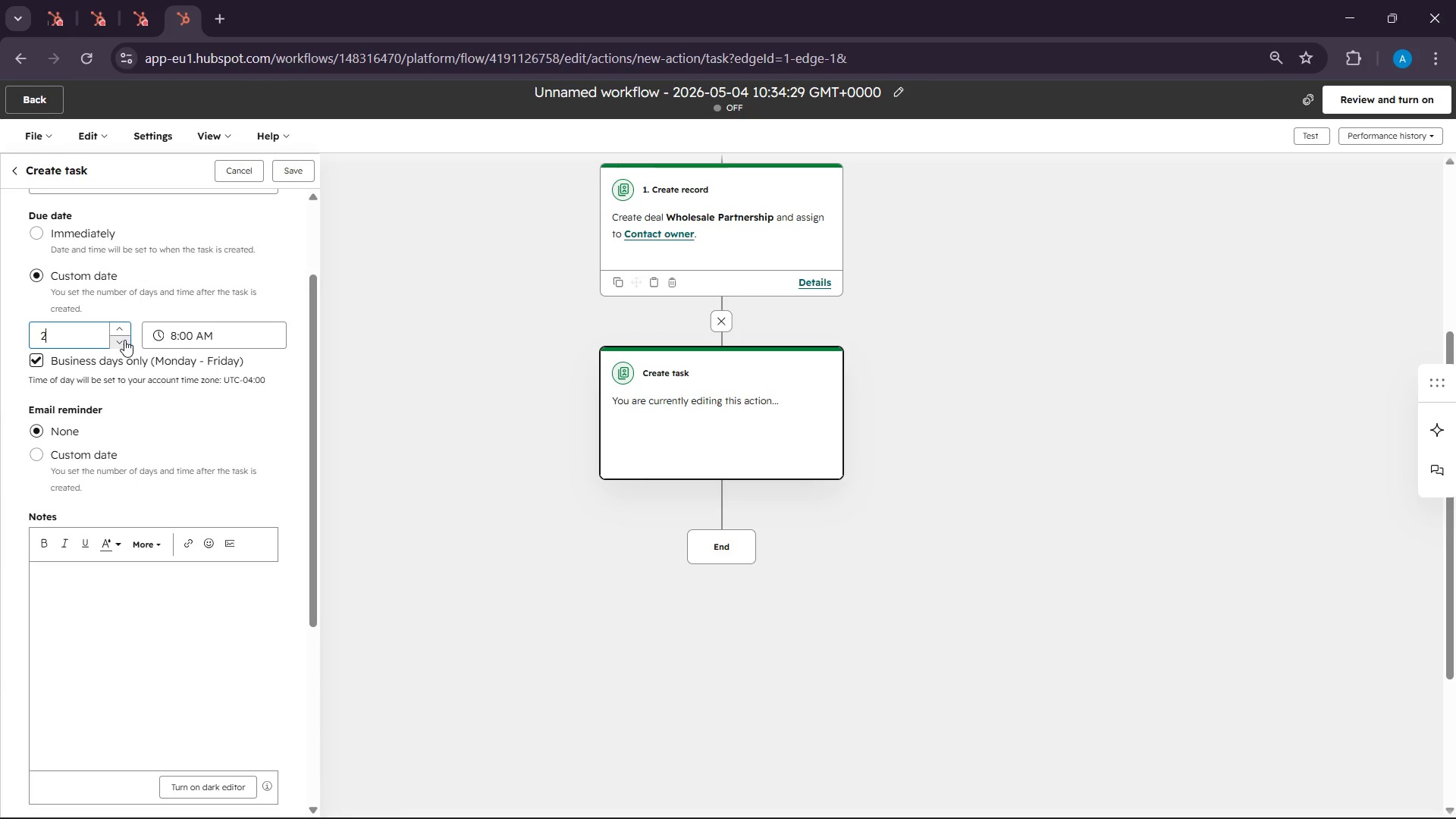 
left_click([124, 340])
 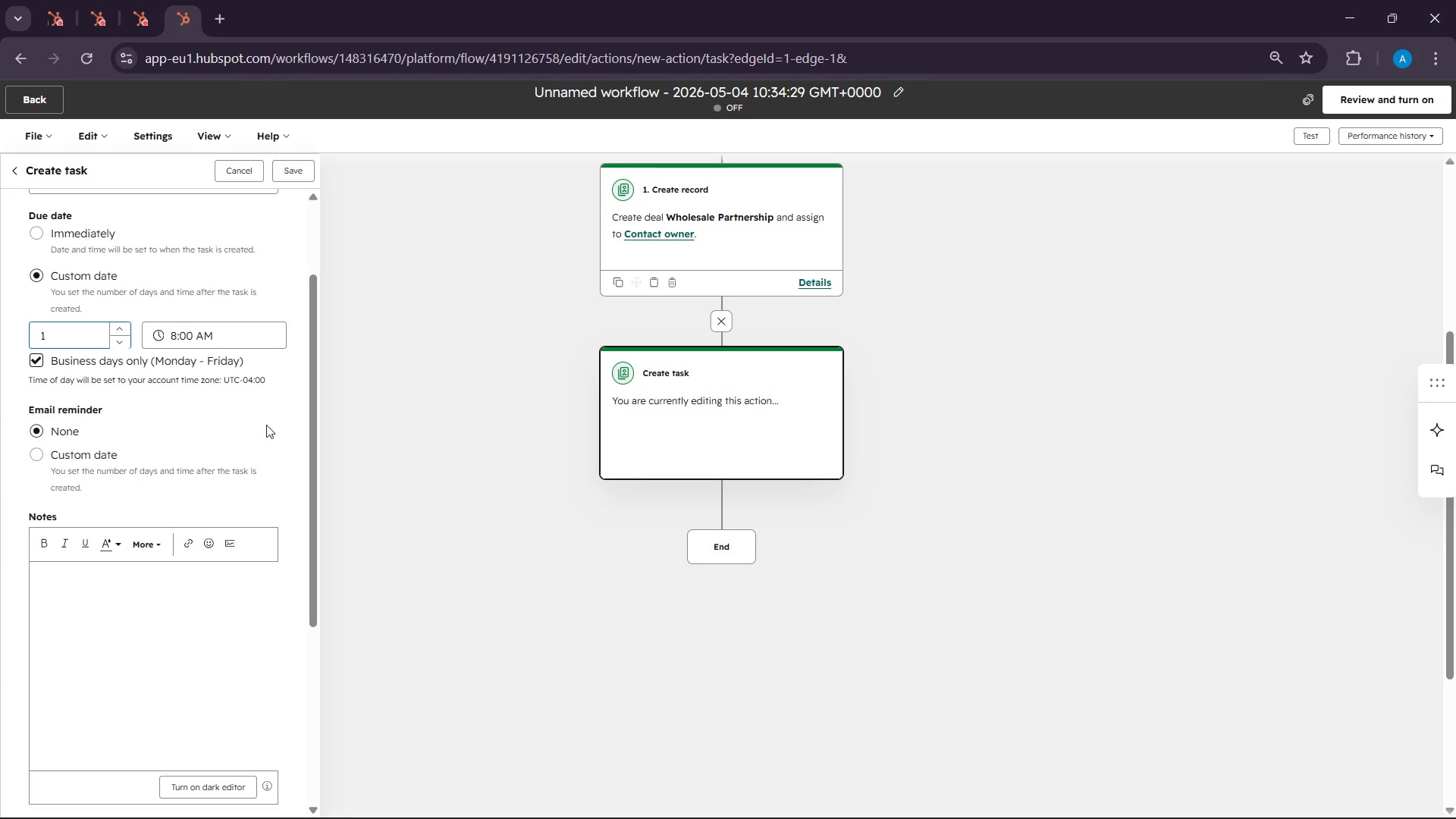 
left_click([270, 429])
 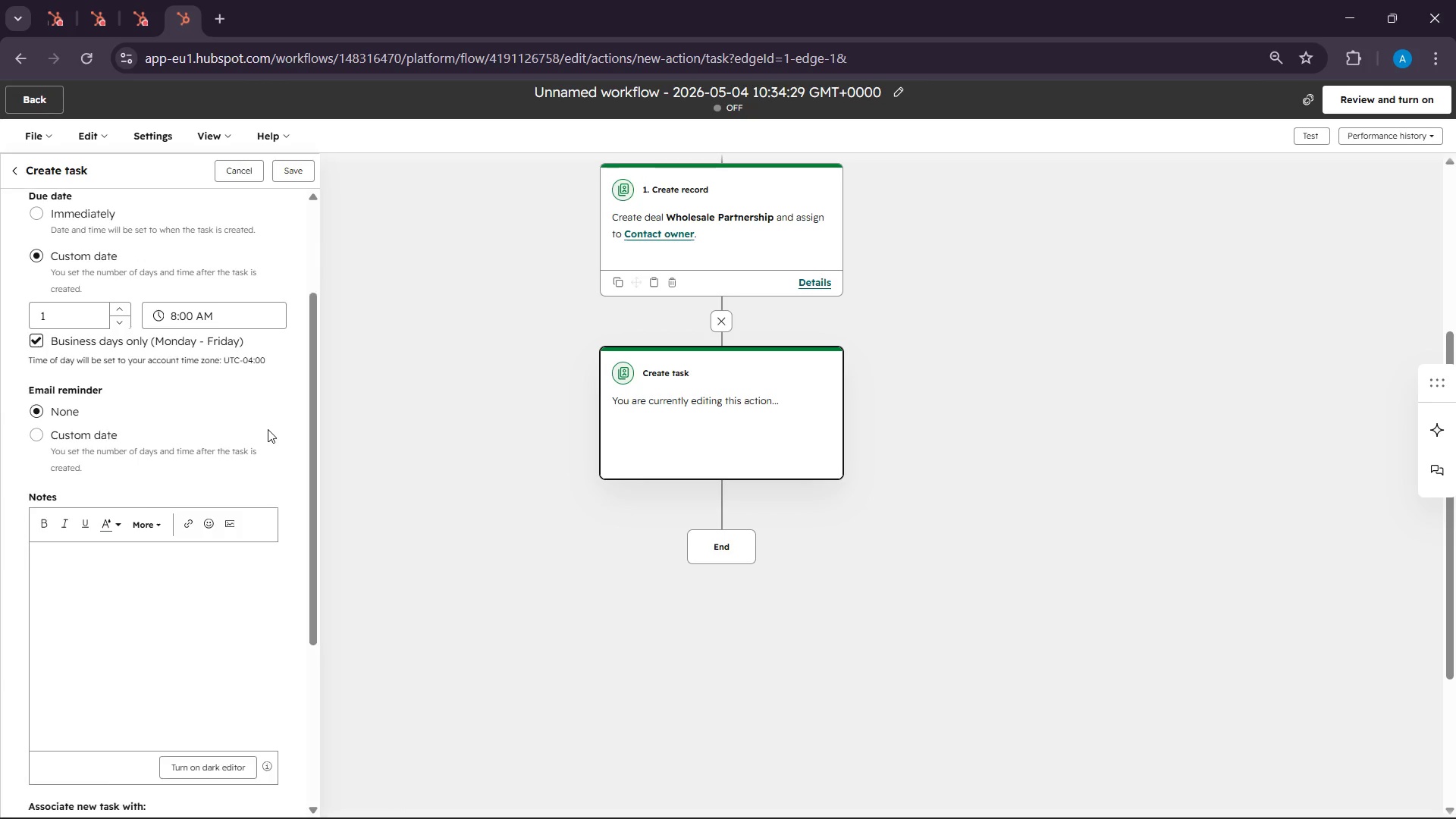 
scroll: coordinate [189, 346], scroll_direction: down, amount: 4.0
 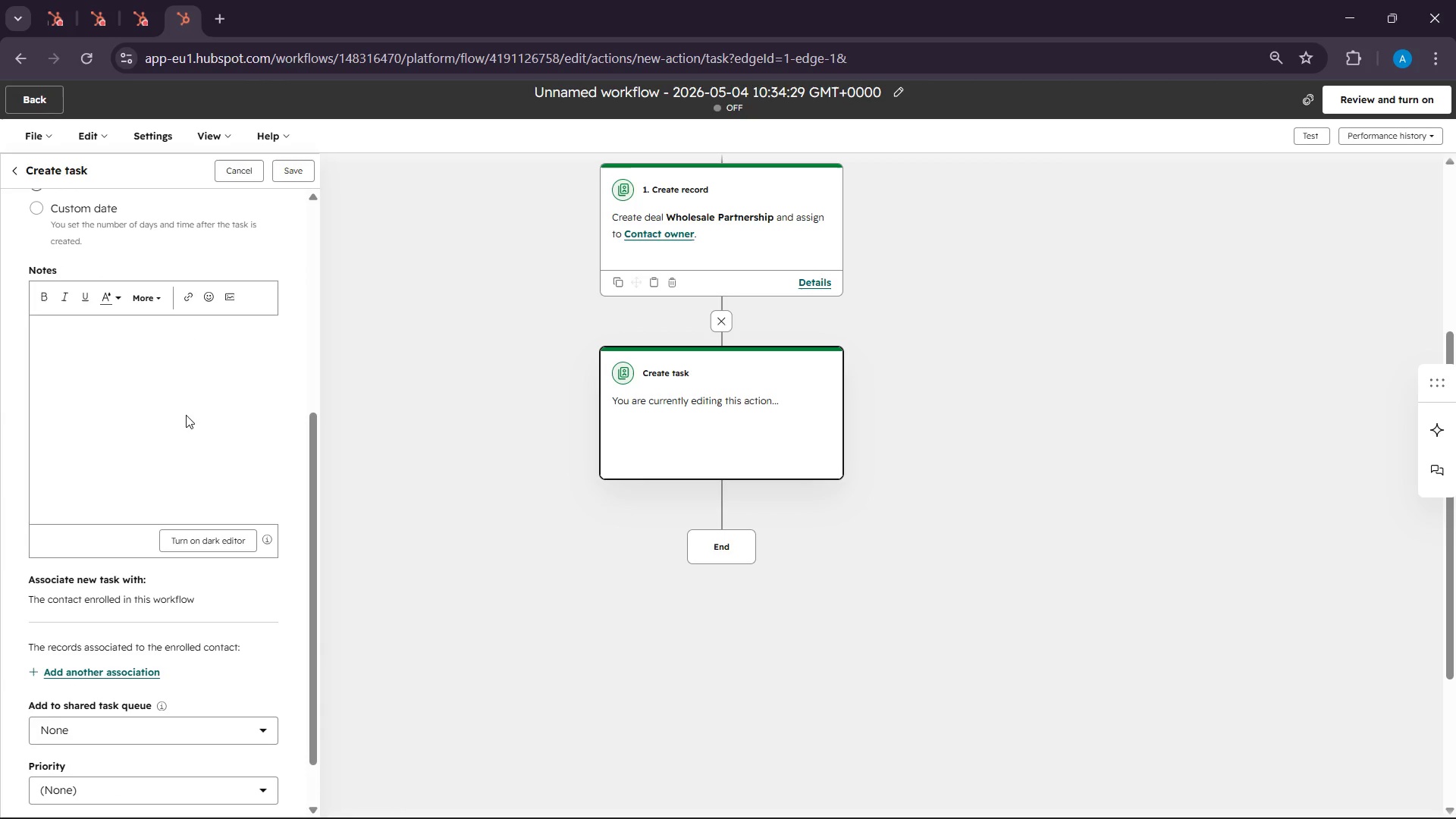 
scroll: coordinate [186, 415], scroll_direction: up, amount: 10.0
 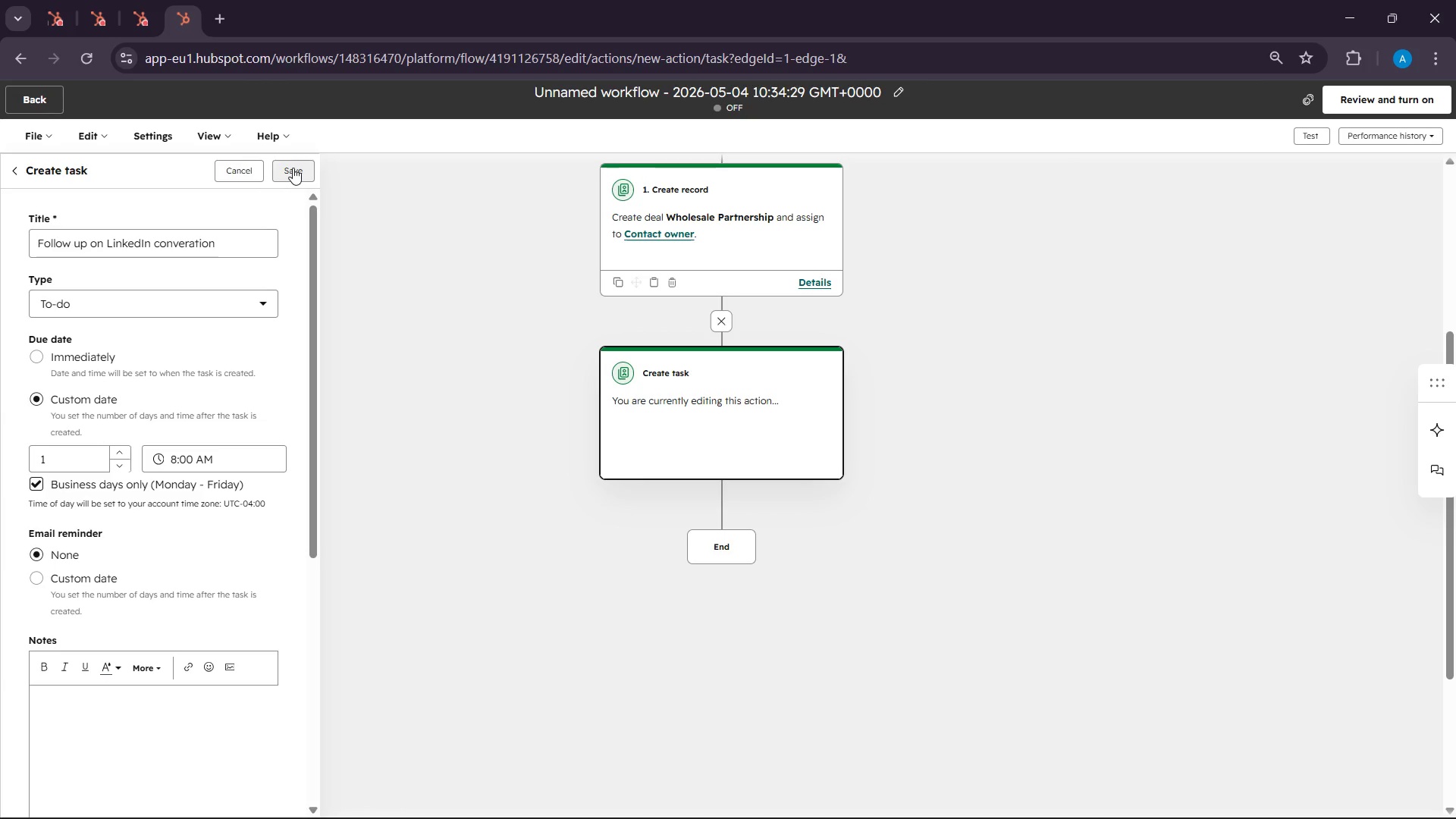 
left_click([293, 168])
 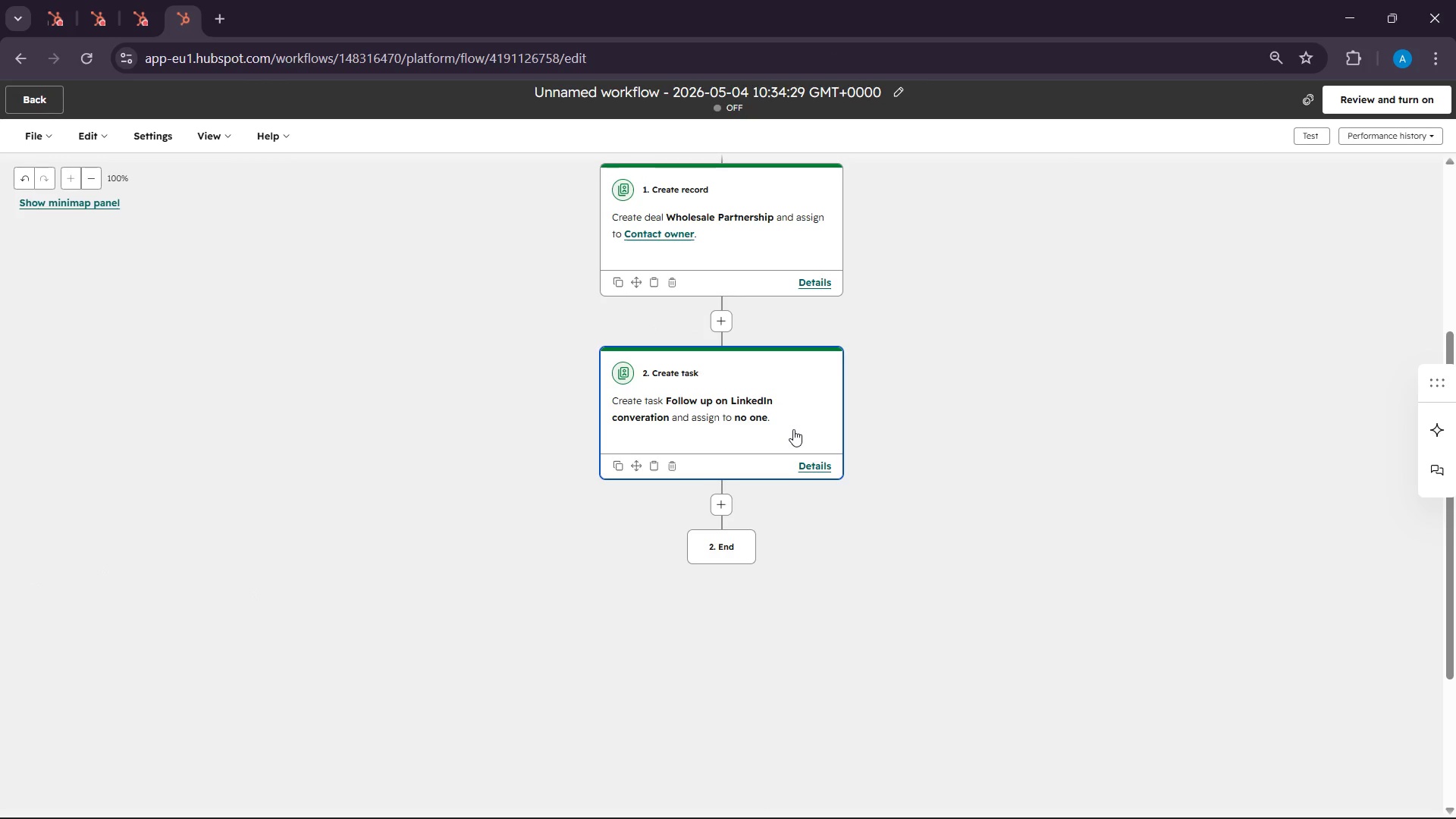 
wait(15.14)
 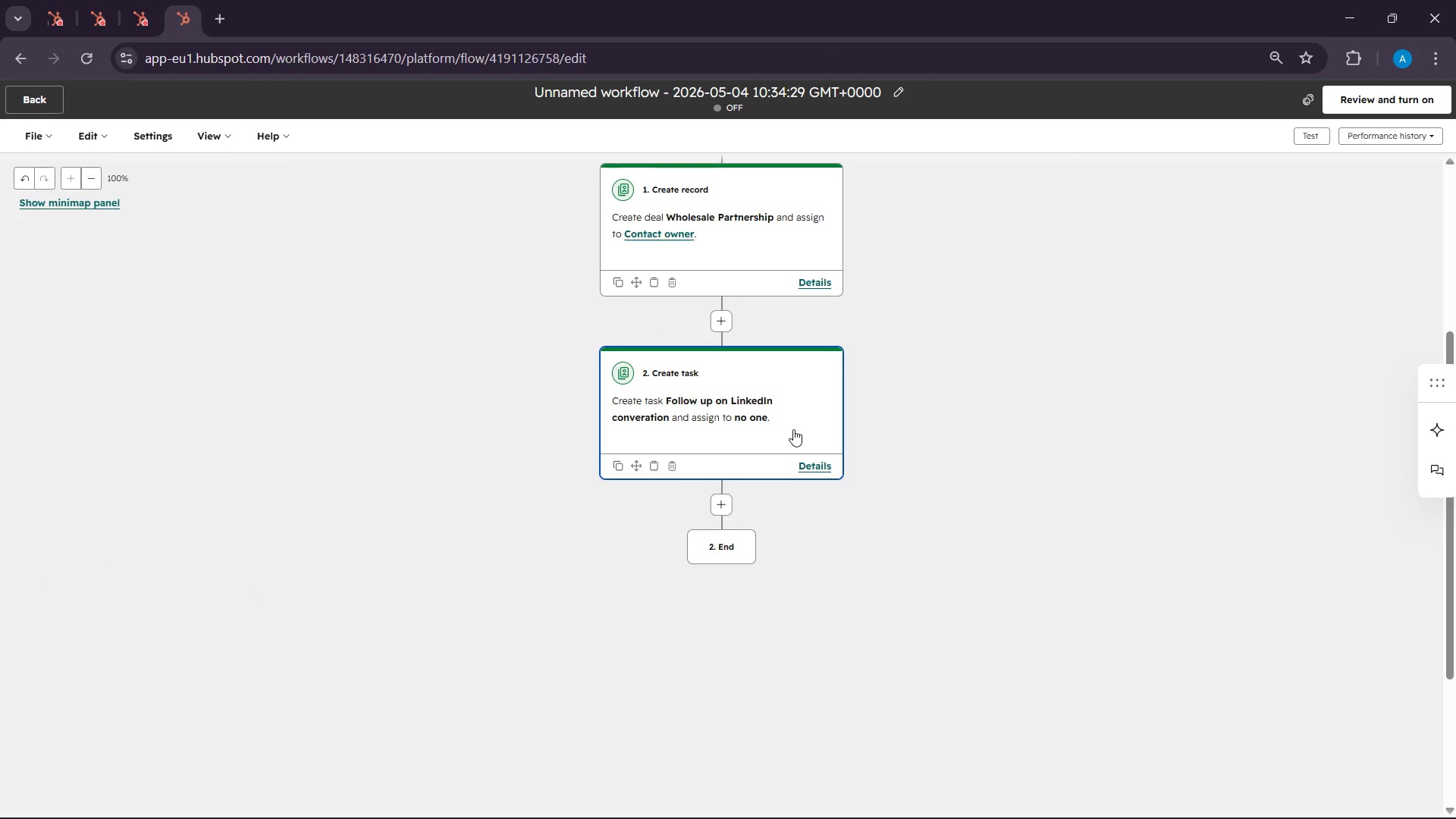 
left_click([998, 809])
 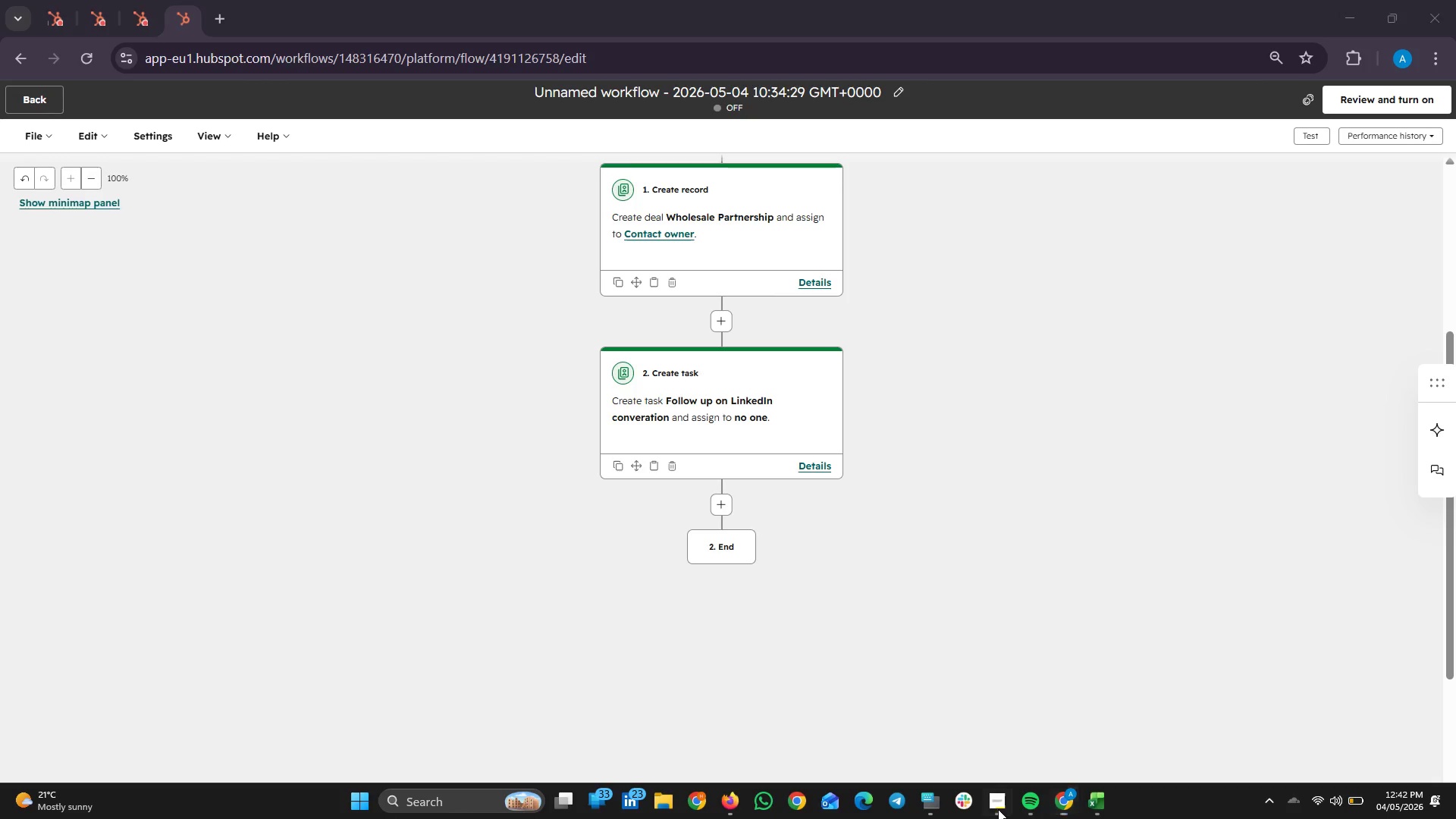 
left_click([998, 809])
 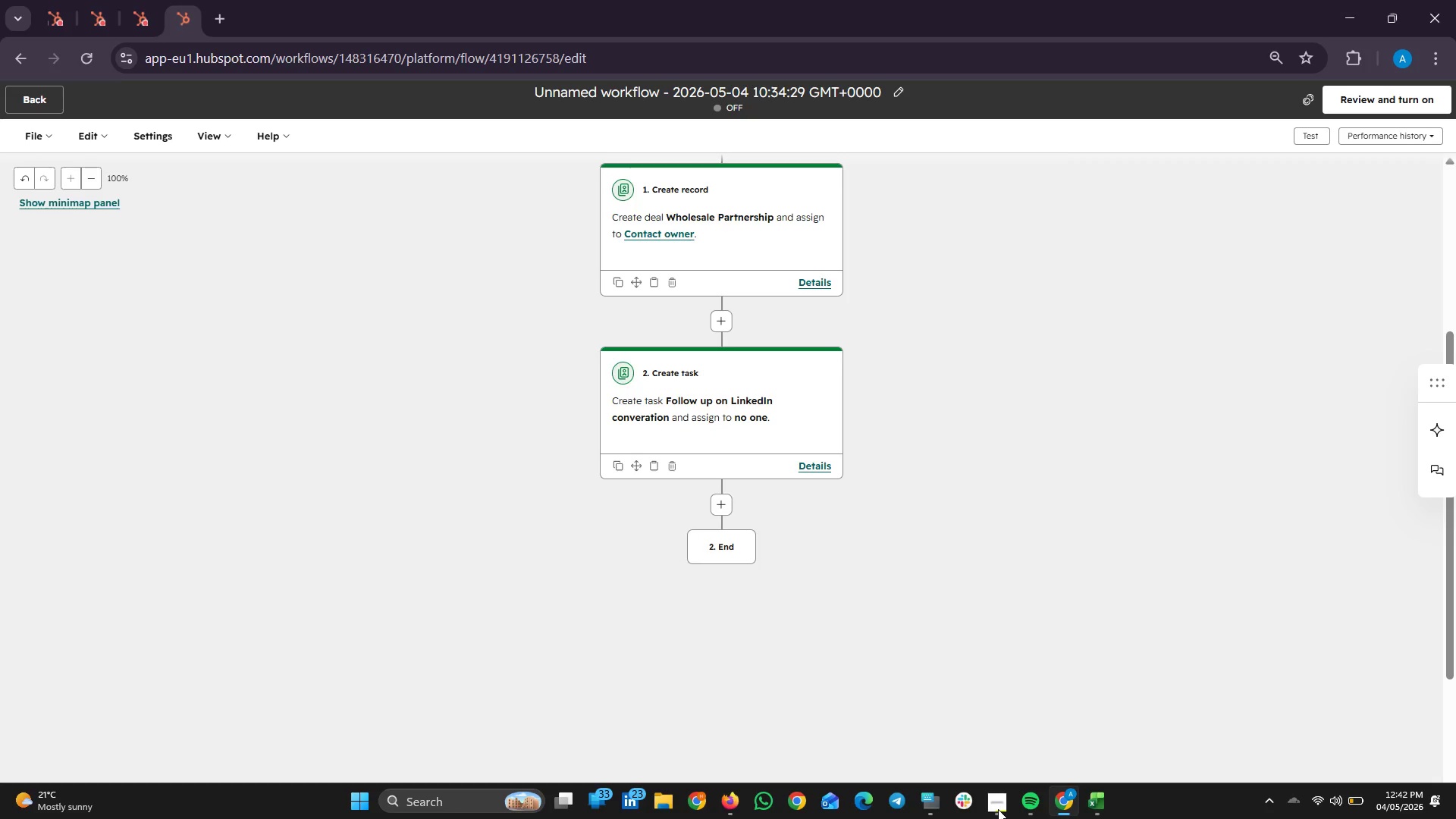 
left_click([998, 809])